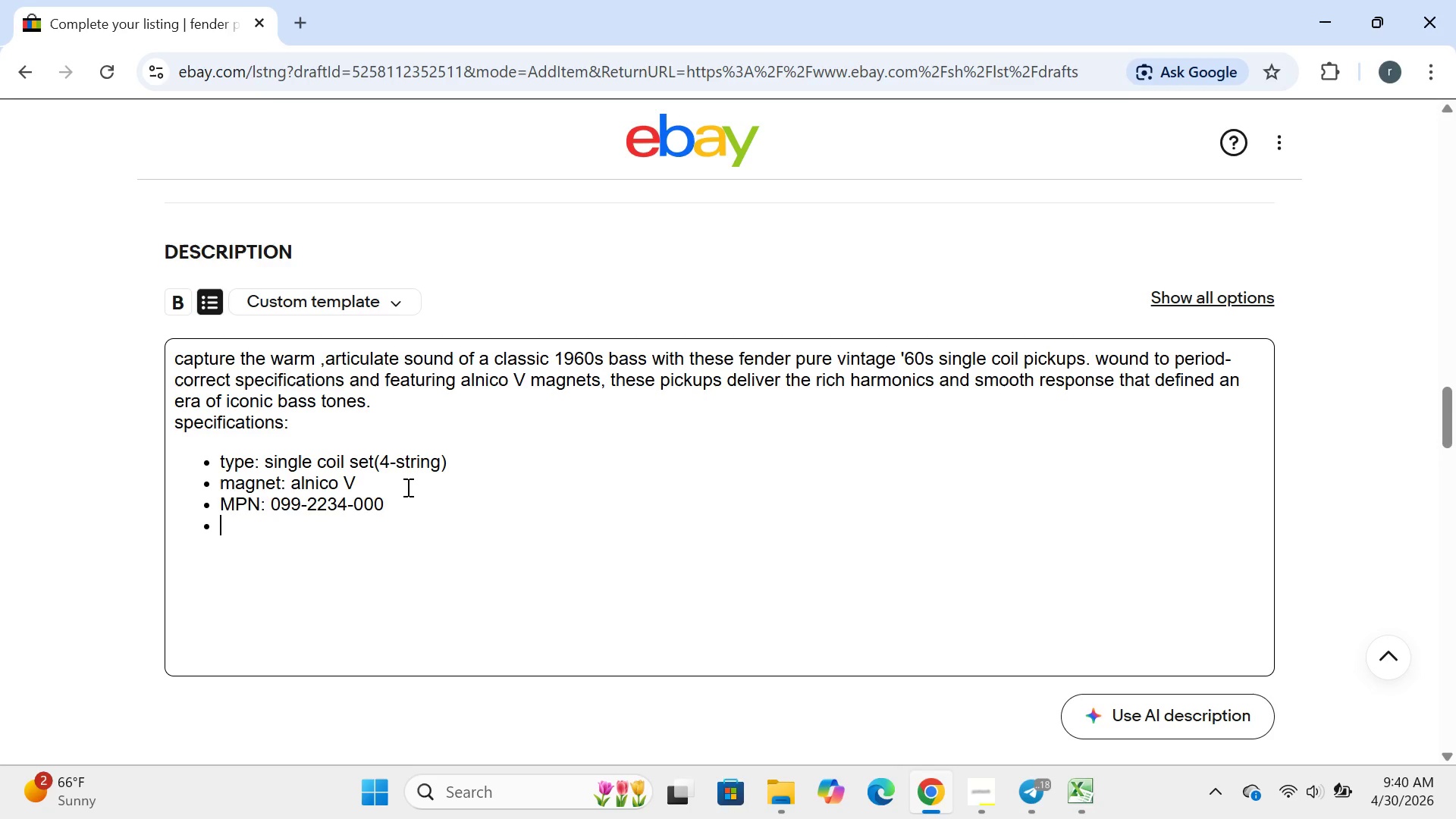 
key(Enter)
 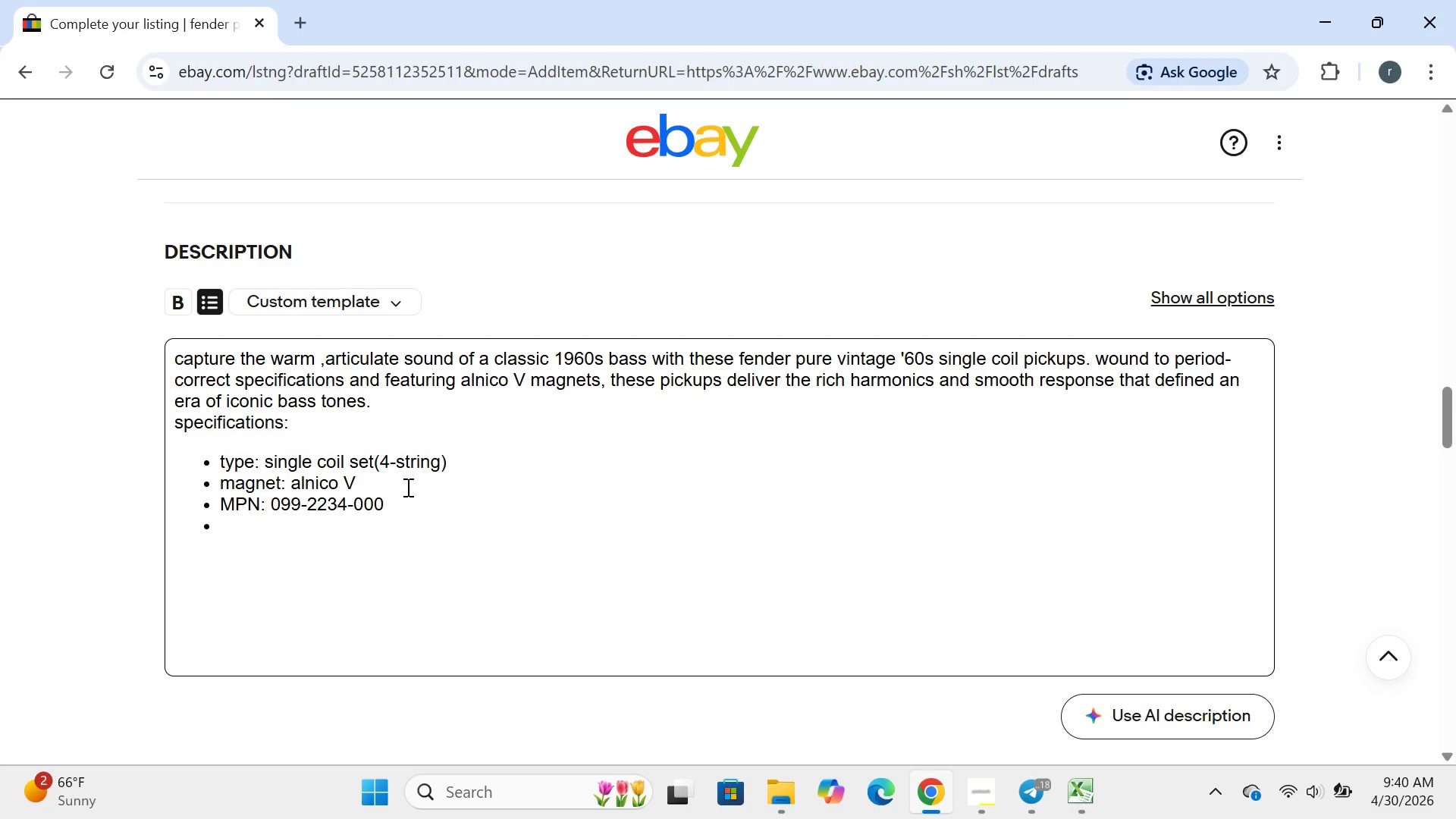 
type(UPC)
 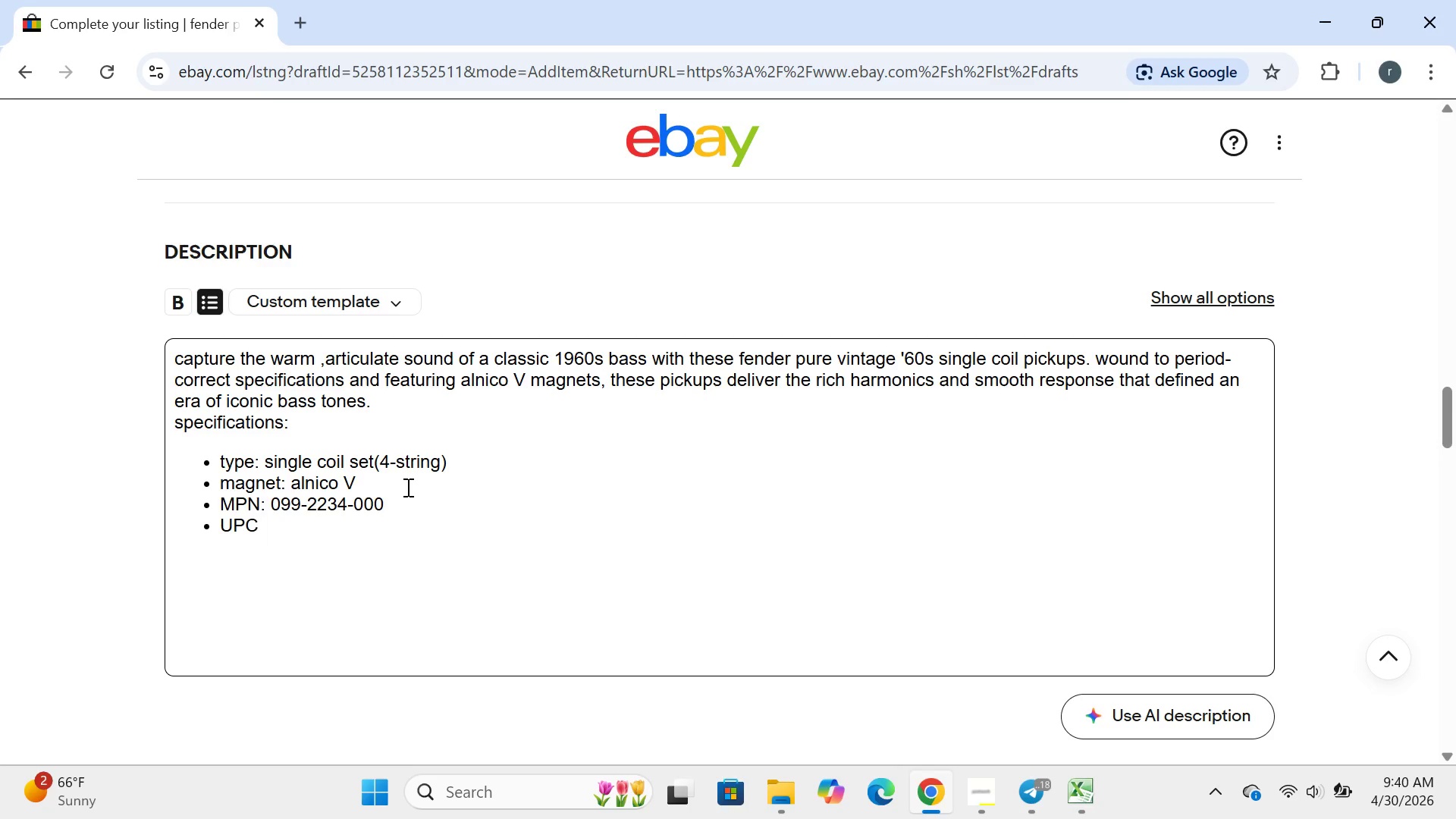 
hold_key(key=ShiftRight, duration=0.59)
 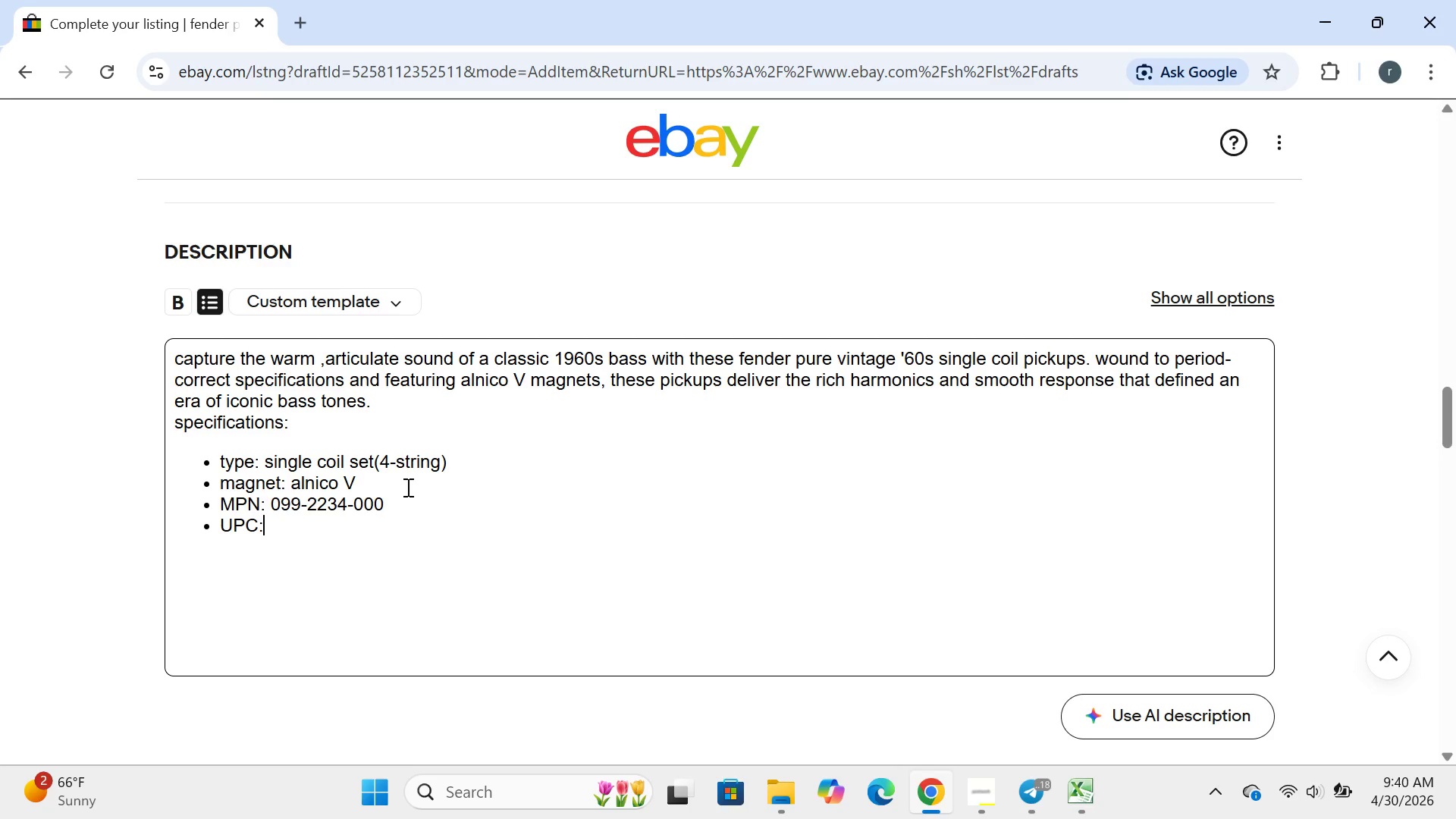 
hold_key(key=Semicolon, duration=0.31)
 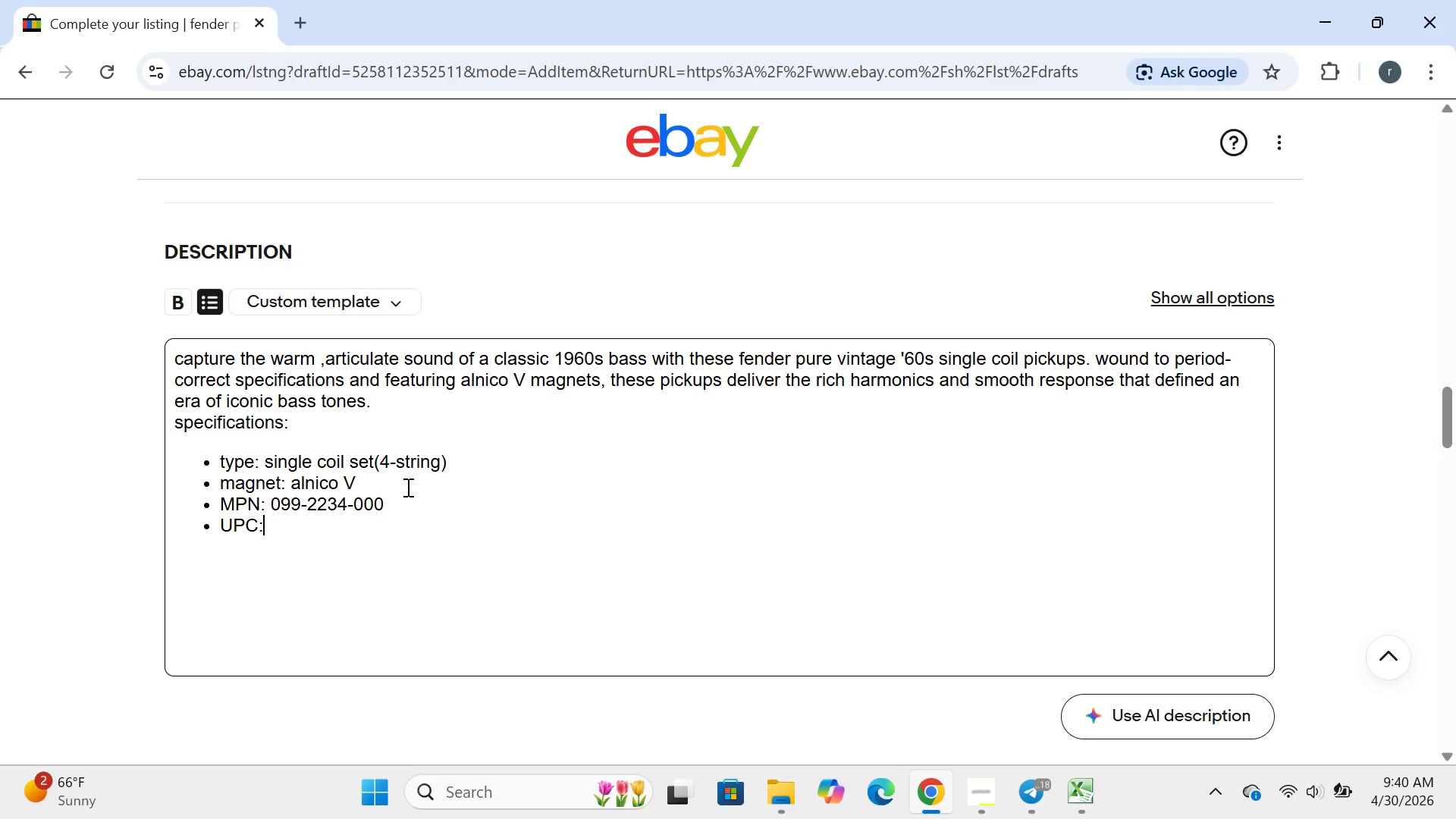 
type(882)
key(Backspace)
key(Backspace)
key(Backspace)
key(Backspace)
key(Backspace)
key(Backspace)
key(Backspace)
key(Backspace)
 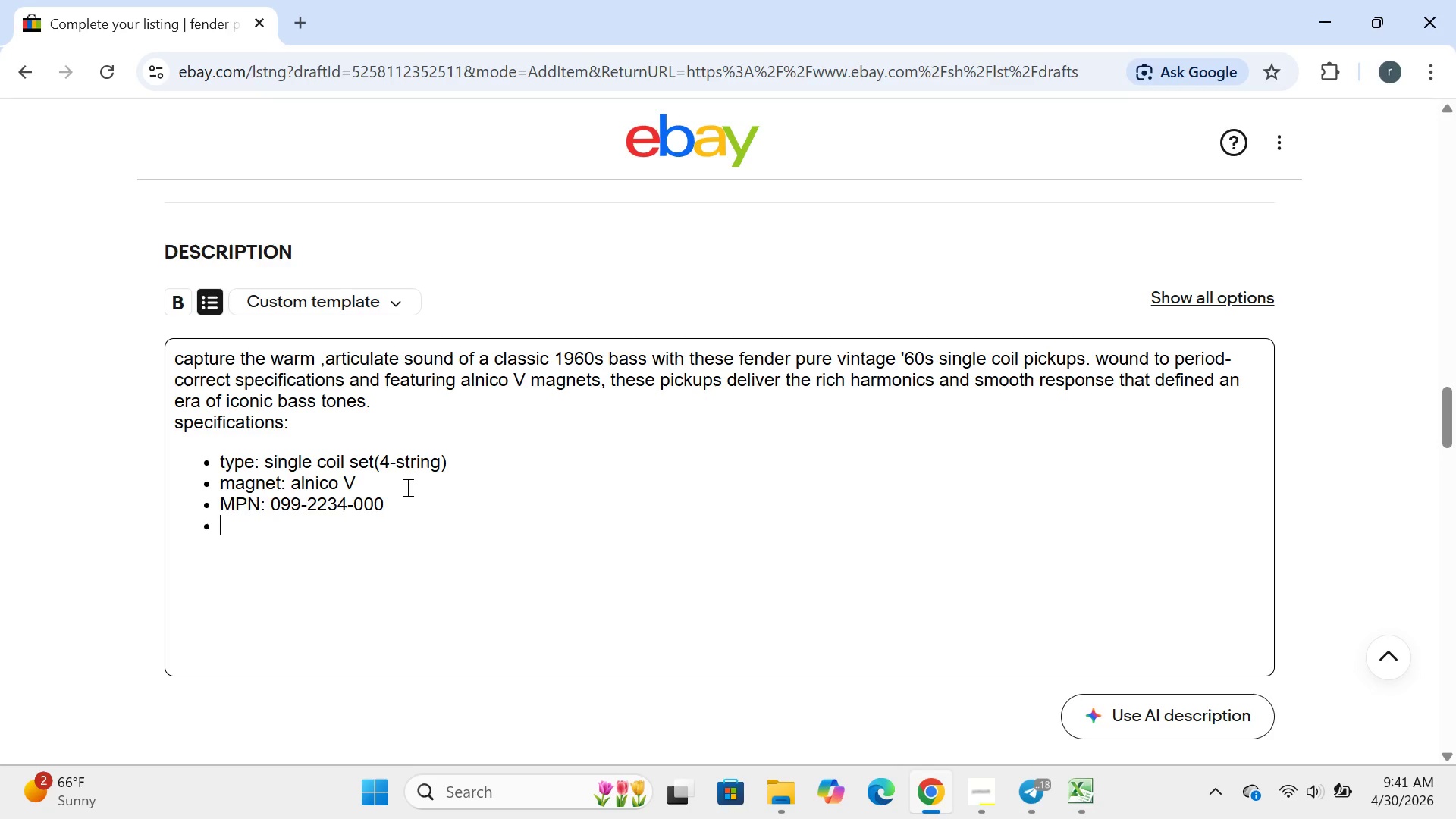 
key(Enter)
 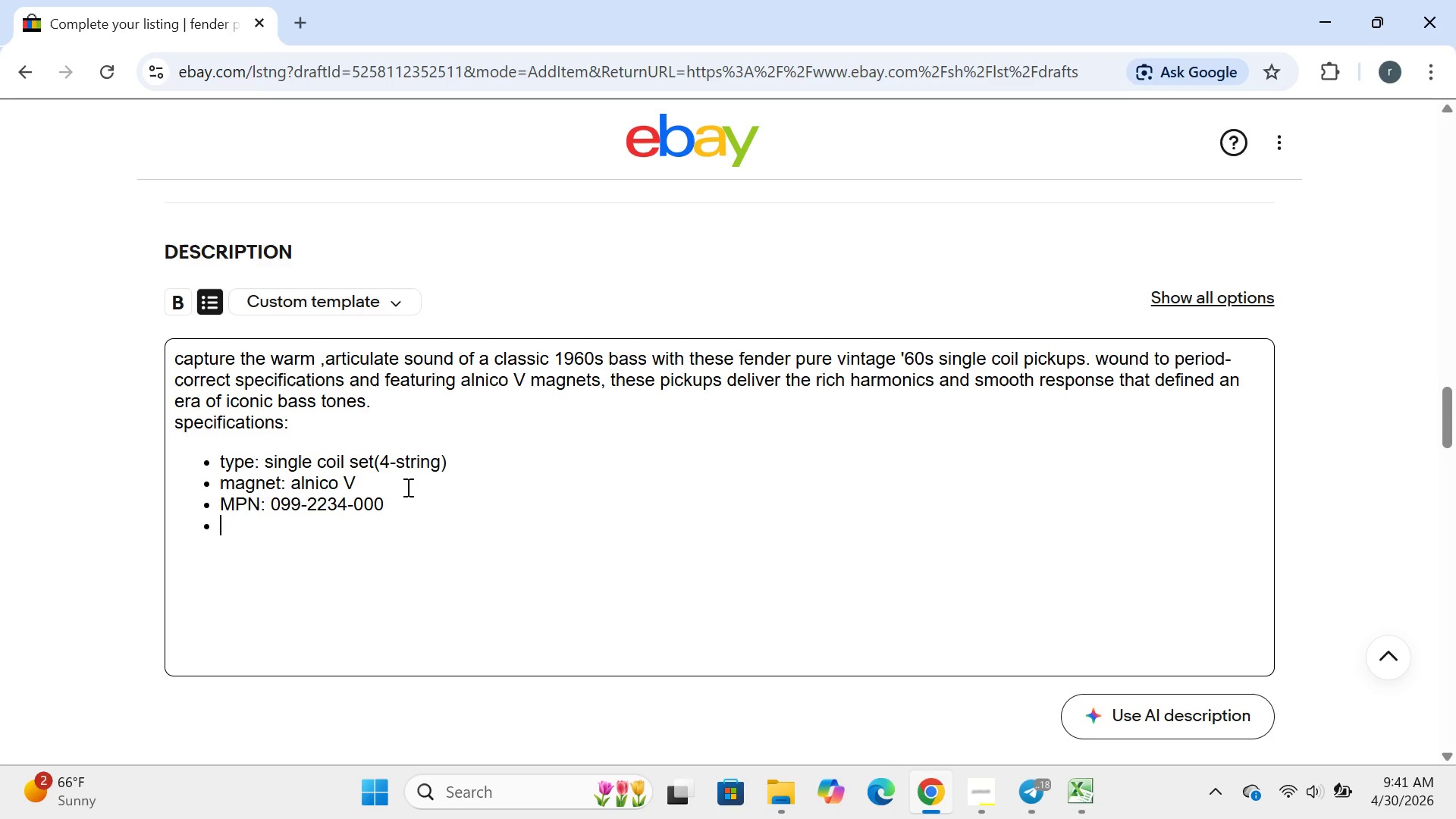 
type(Origin: made in usa)
key(Backspace)
key(Backspace)
key(Backspace)
type(USA)
 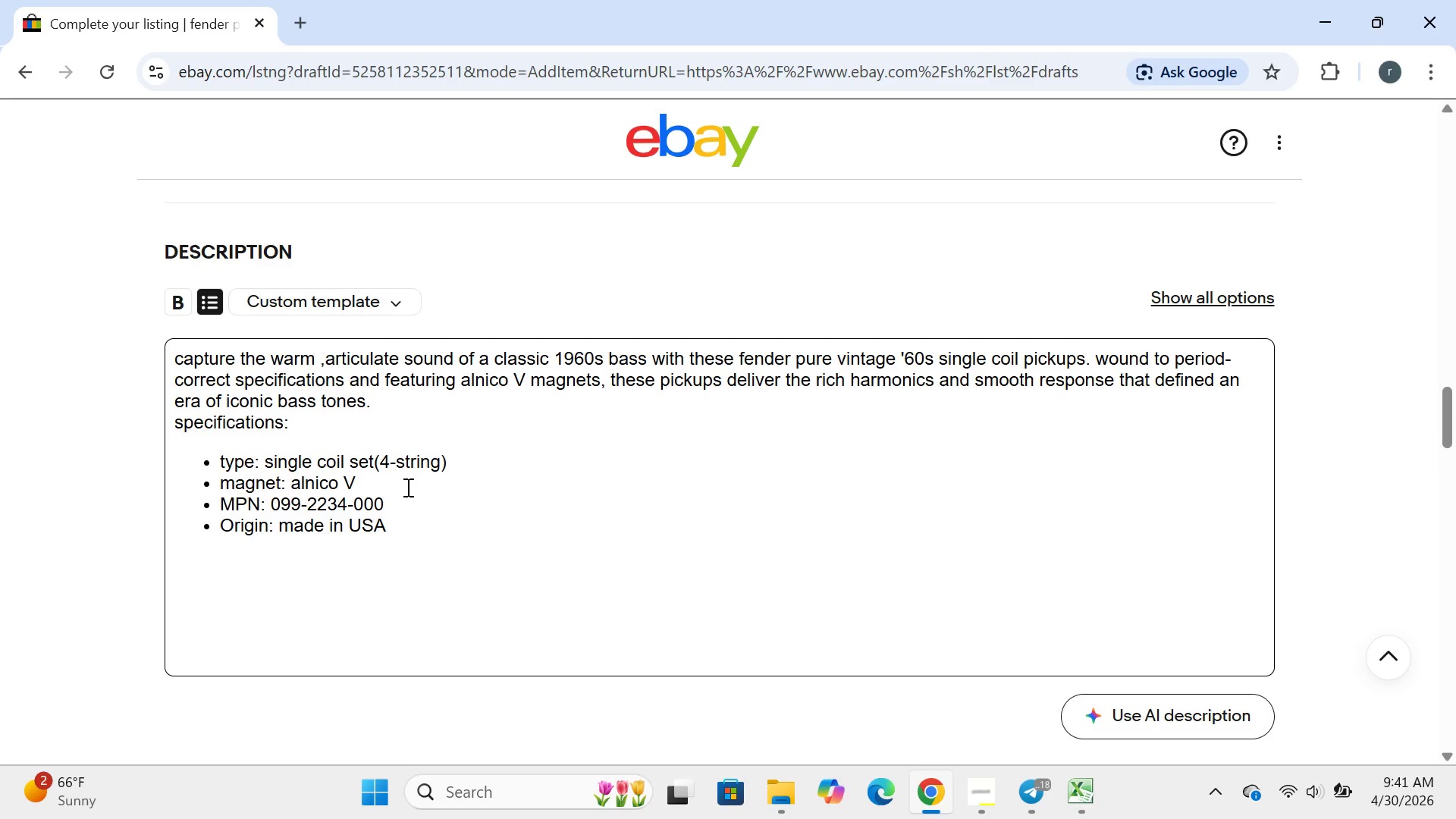 
key(Enter)
 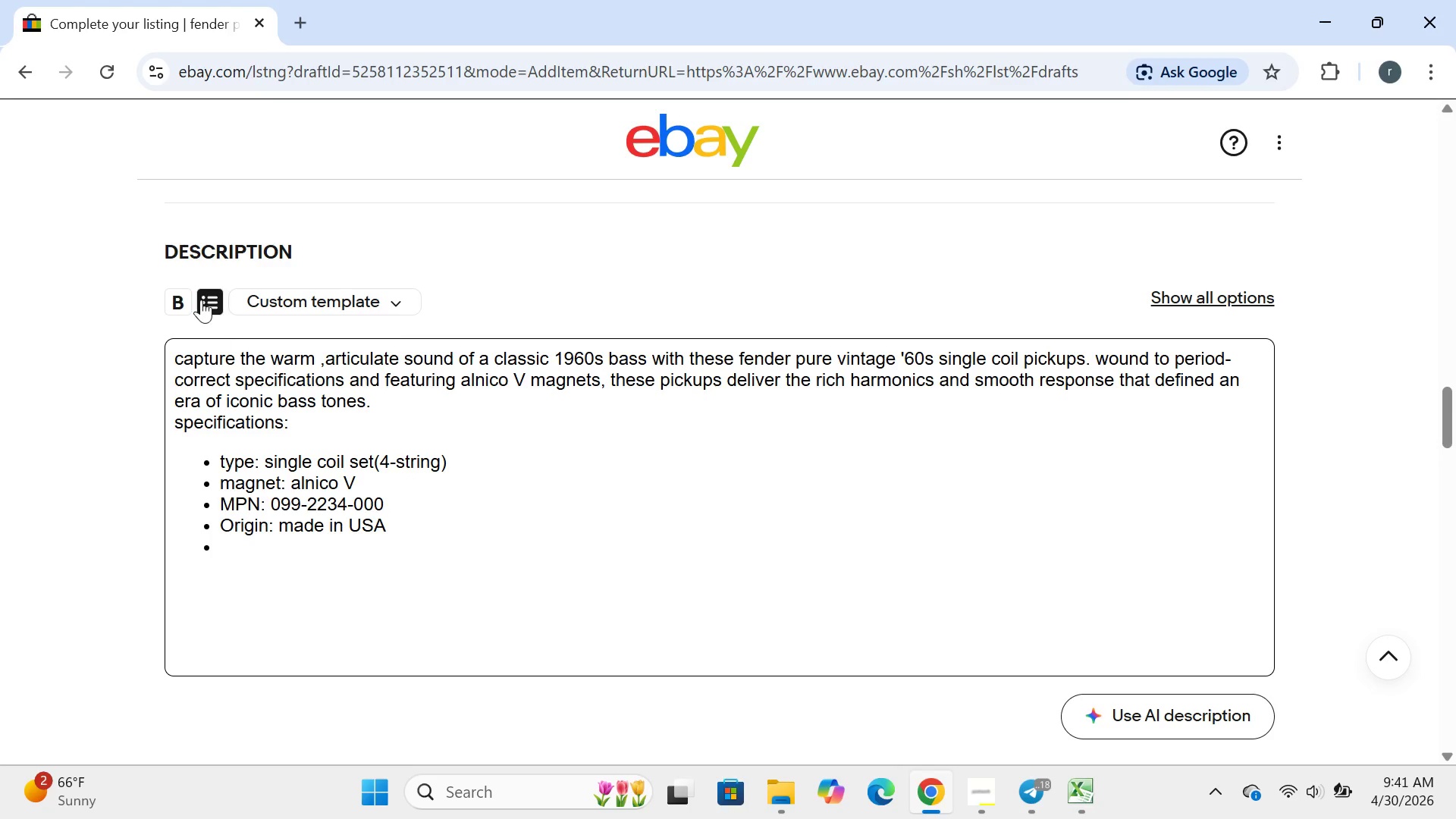 
left_click([202, 299])
 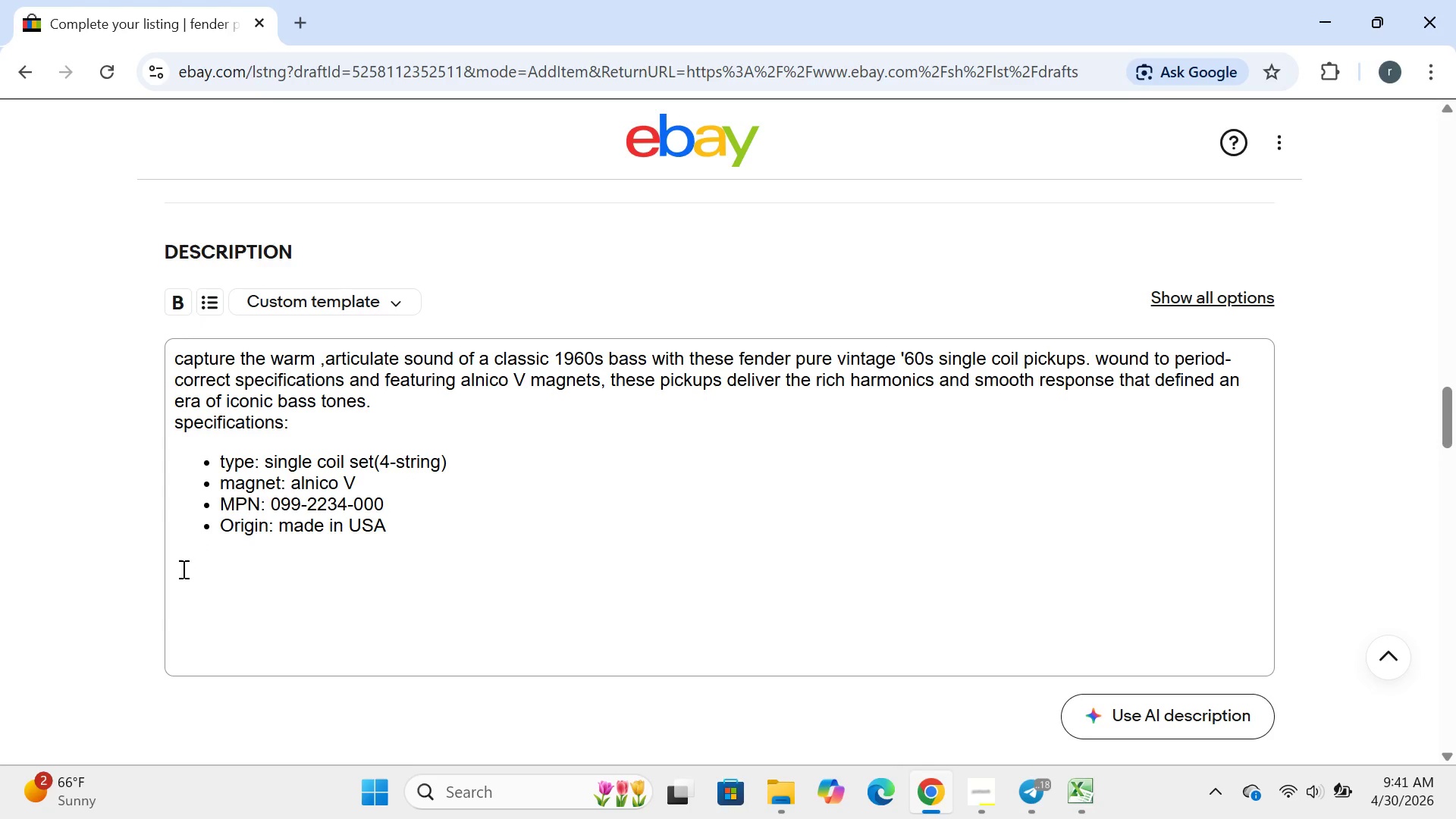 
left_click([182, 569])
 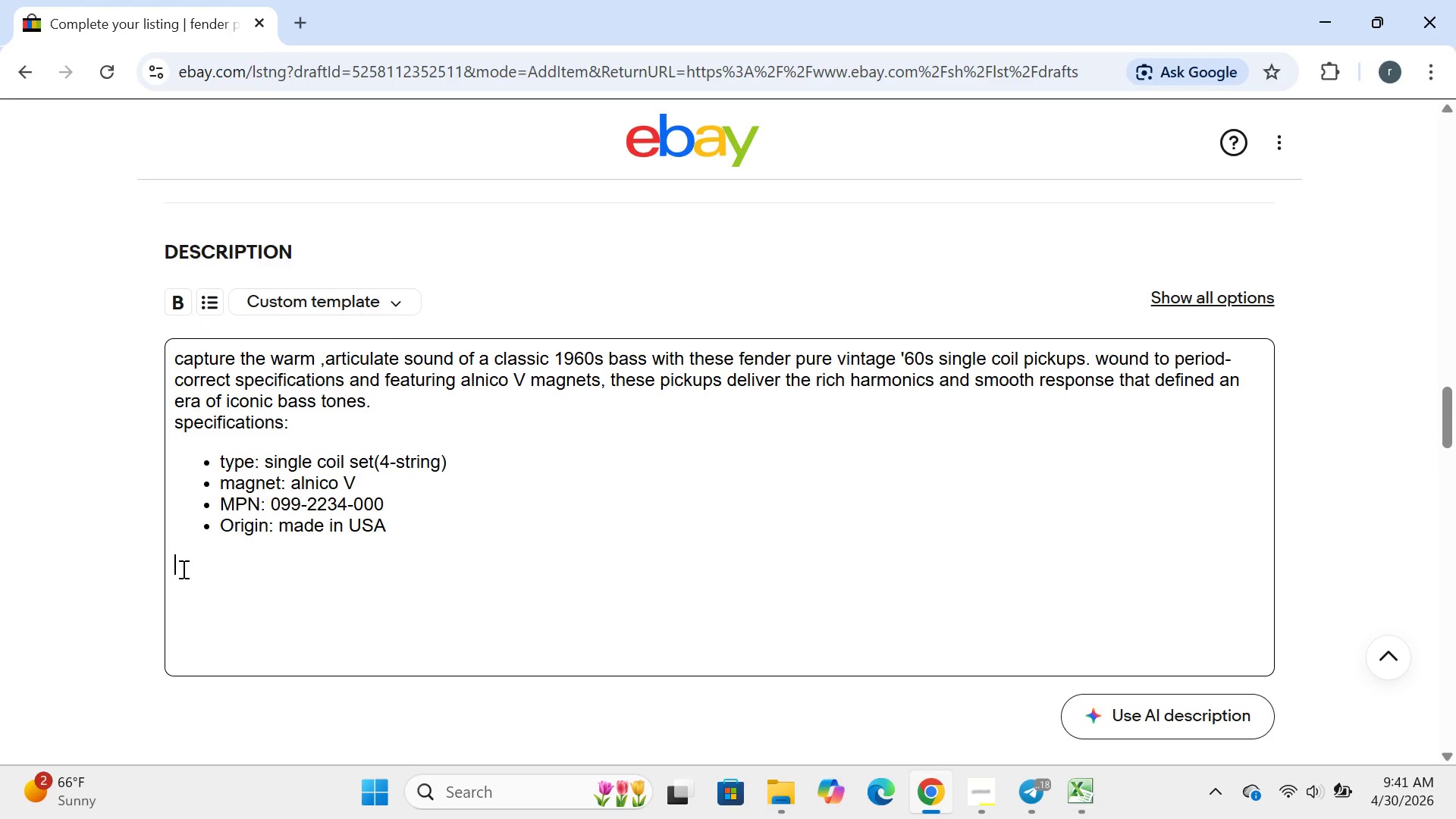 
type(ci)
key(Backspace)
type(ondition: new old stock(NOS) )
key(Backspace)
type(. brand new and unused. original packaging may show light shelf wear.)
 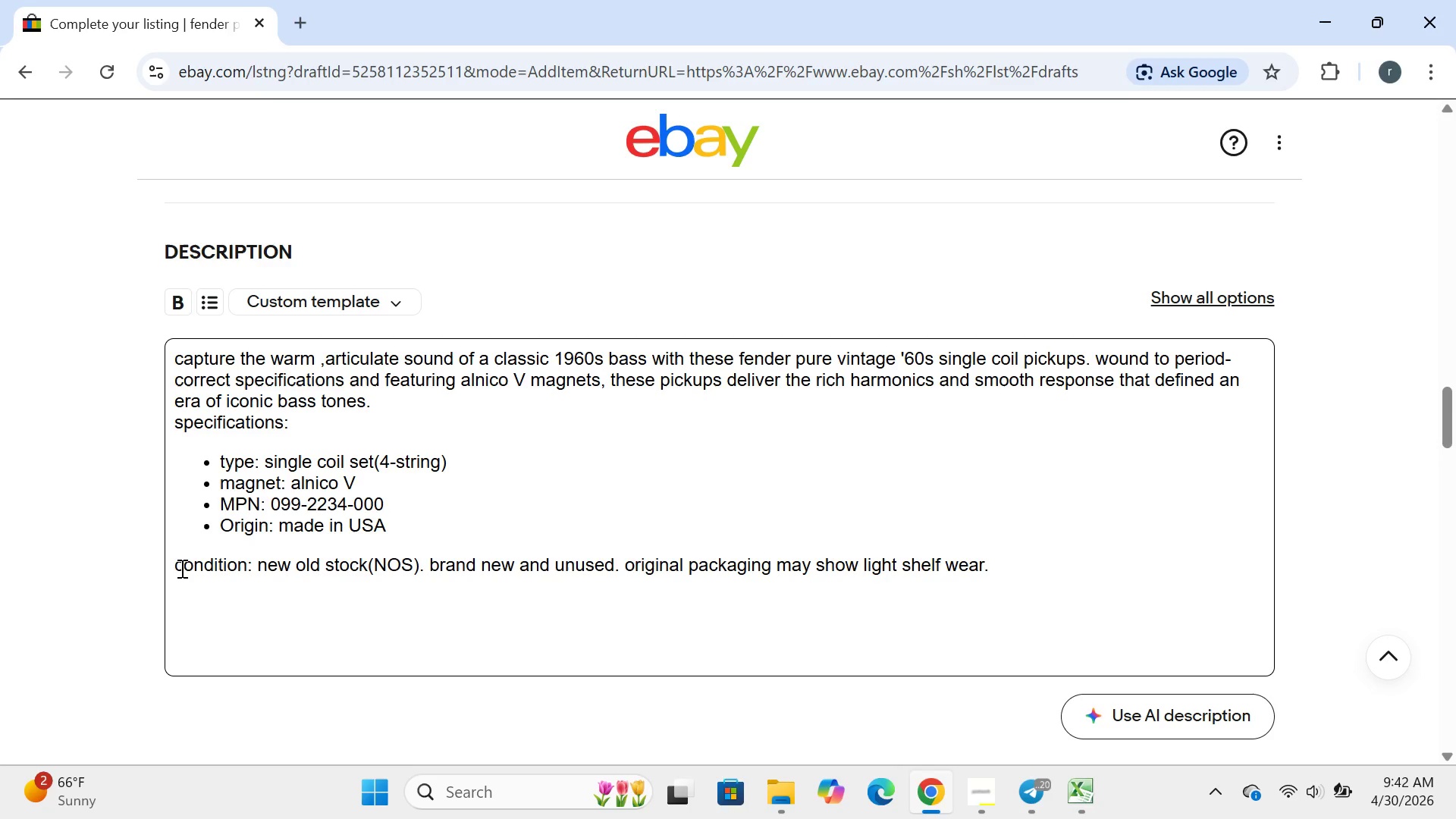 
key(Enter)
 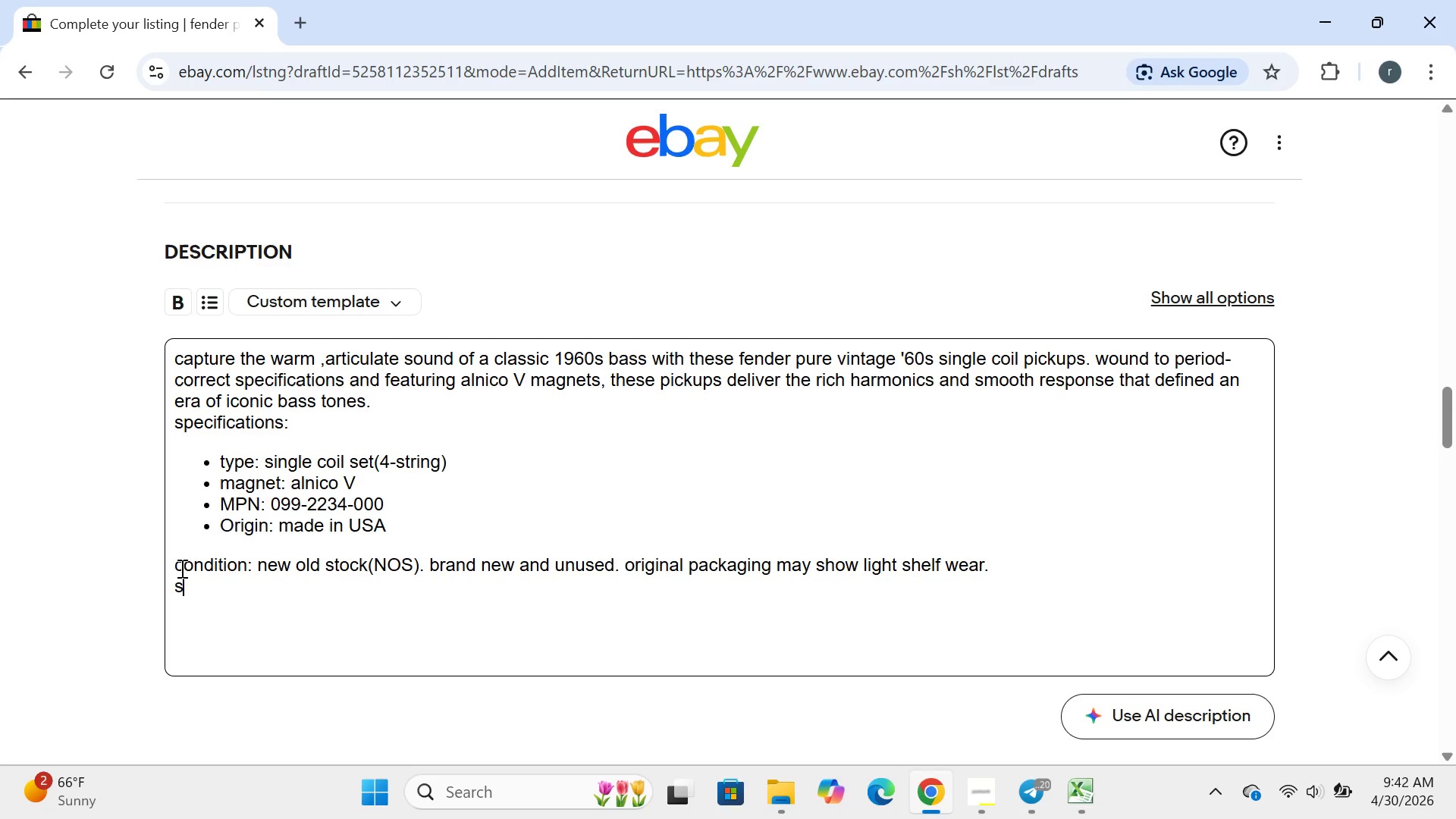 
type(store policy:returns accepted)
 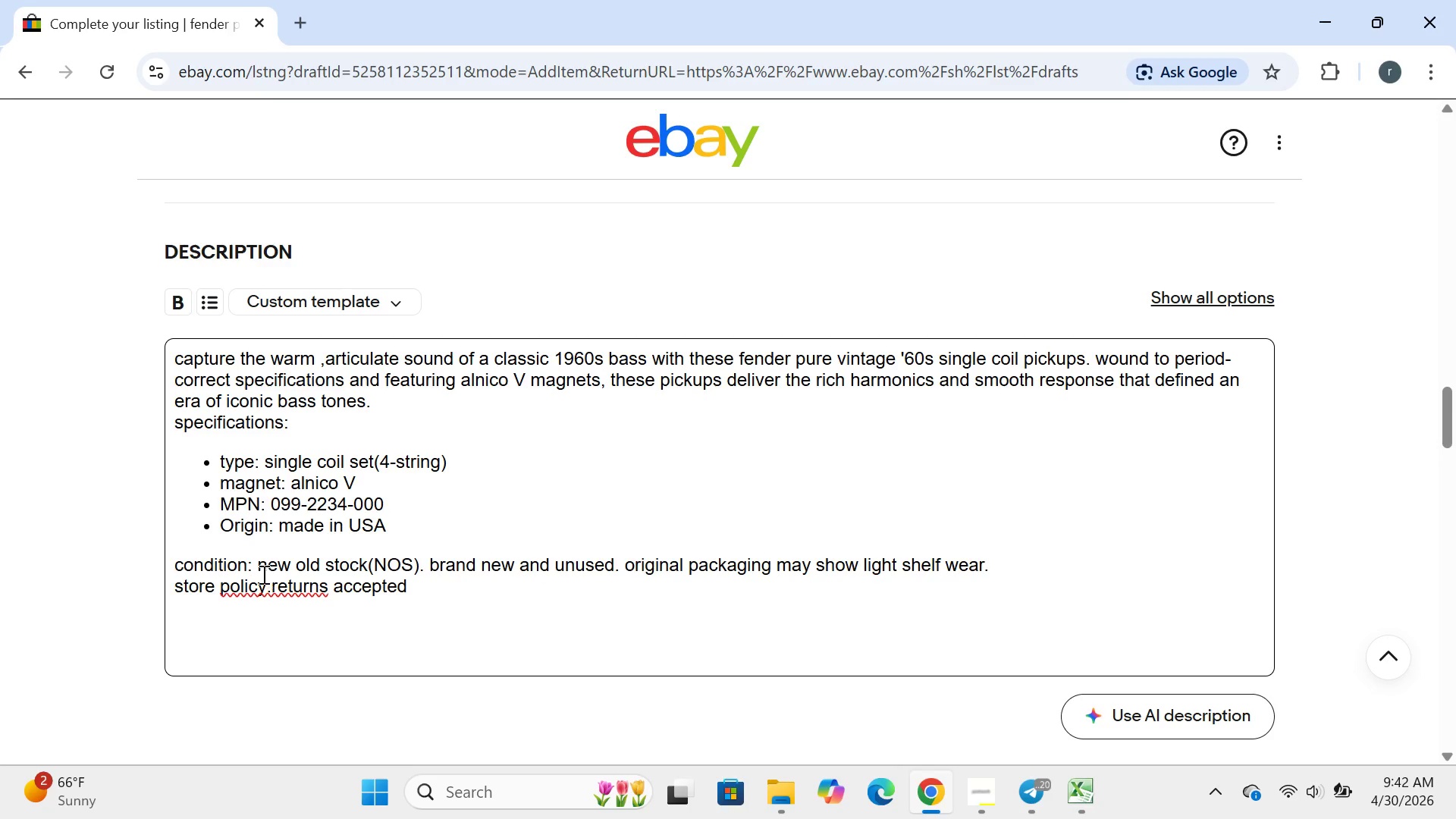 
left_click([273, 579])
 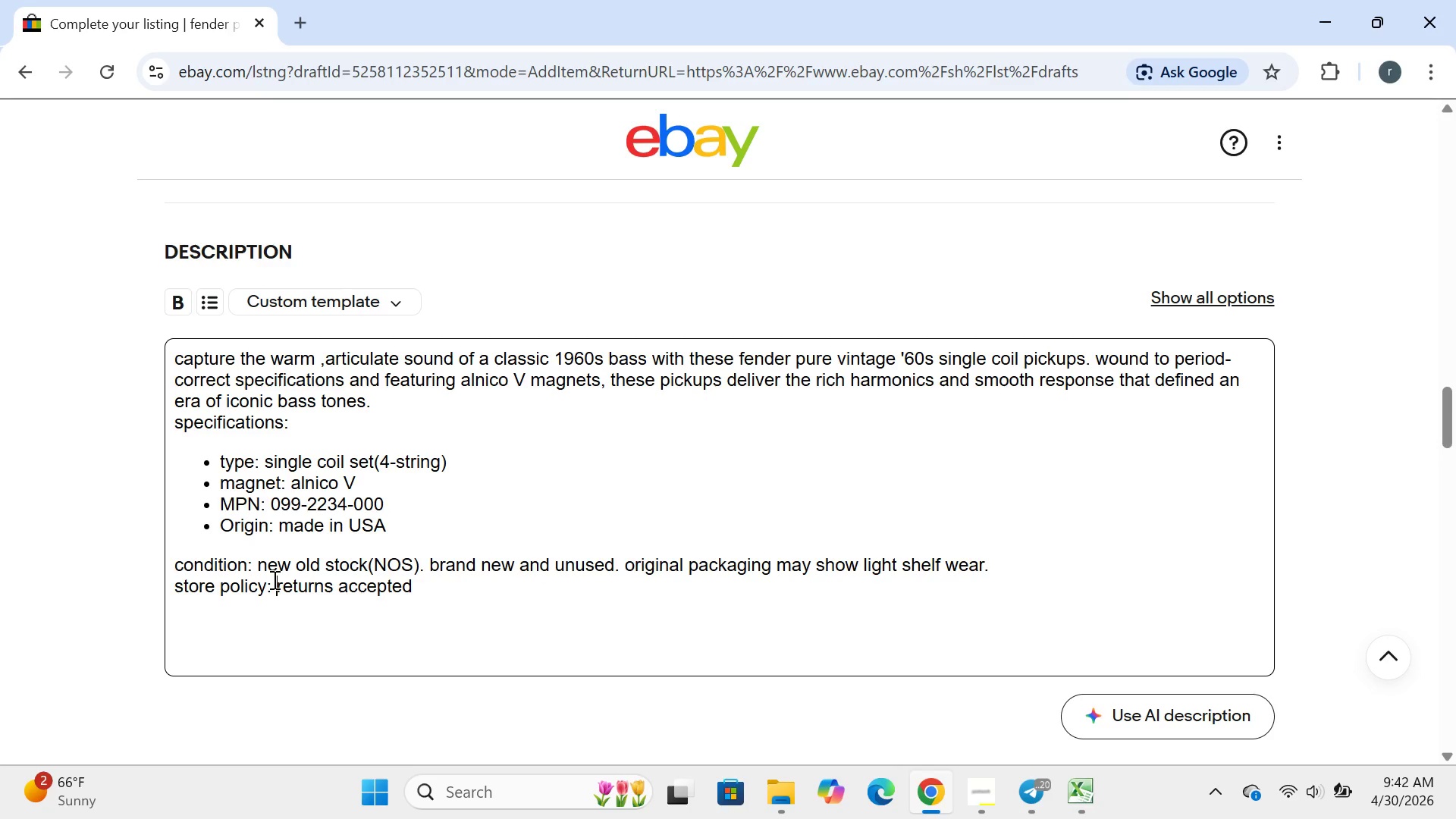 
key(Space)
 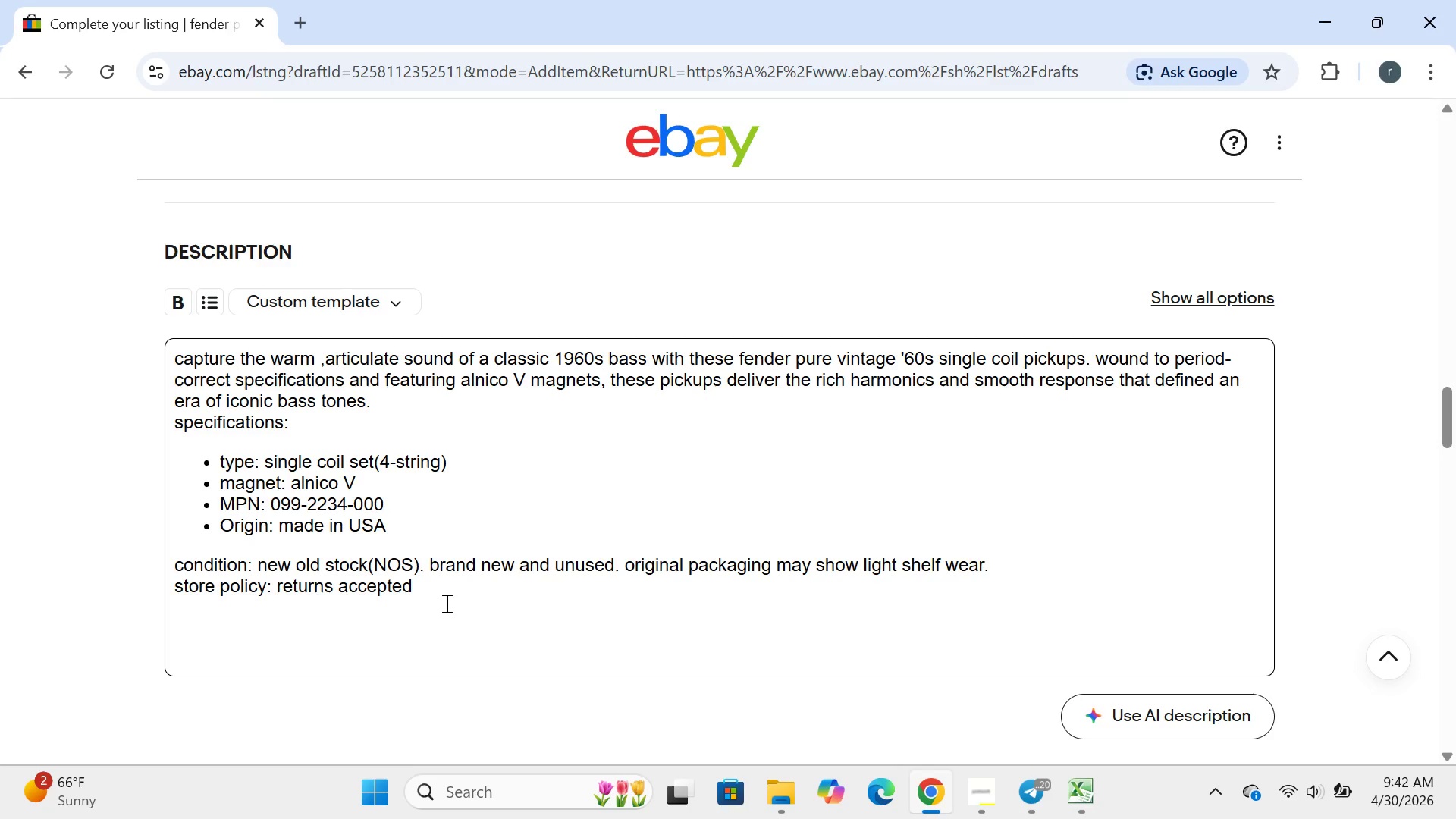 
left_click([445, 603])
 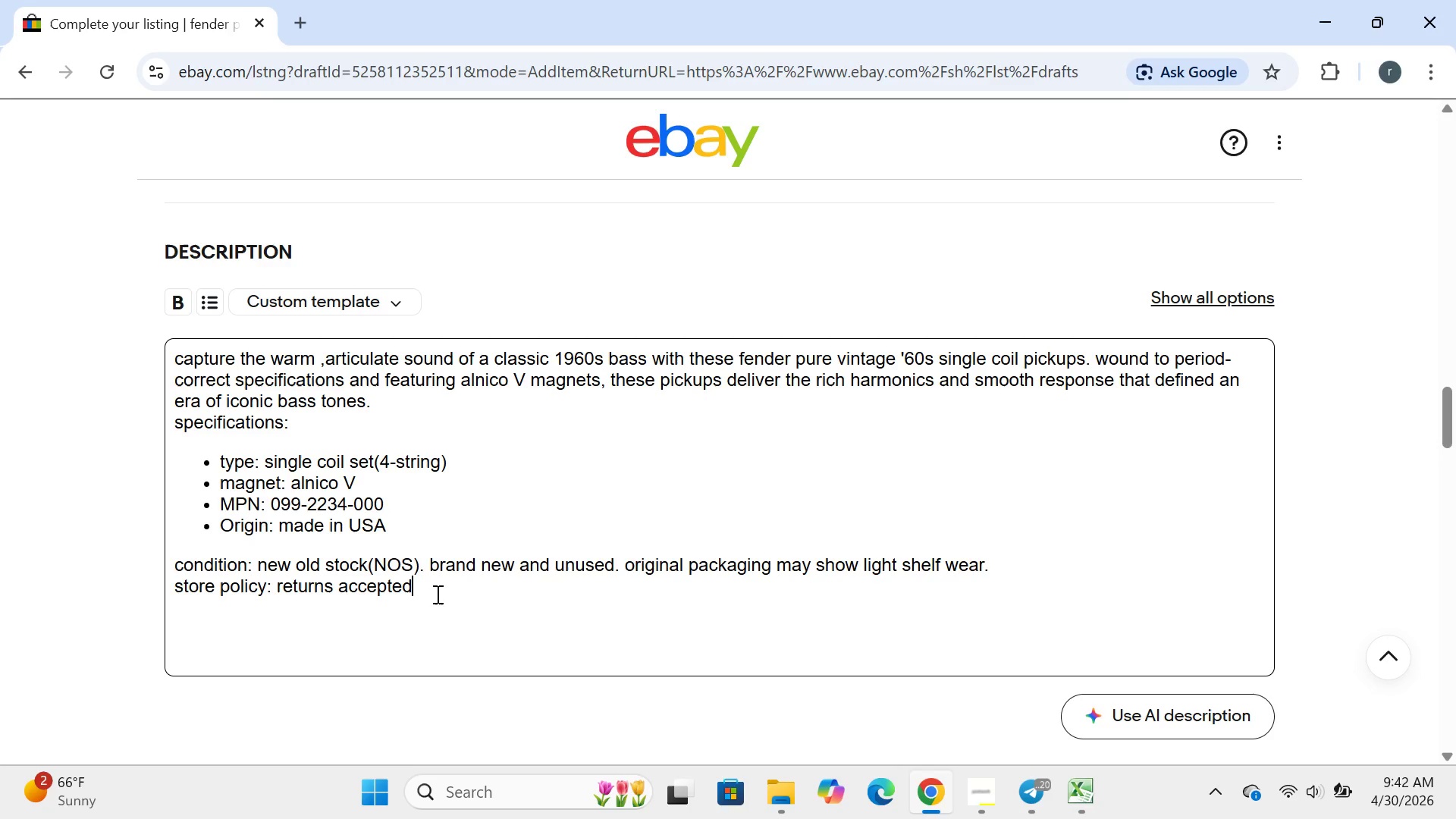 
left_click([436, 594])
 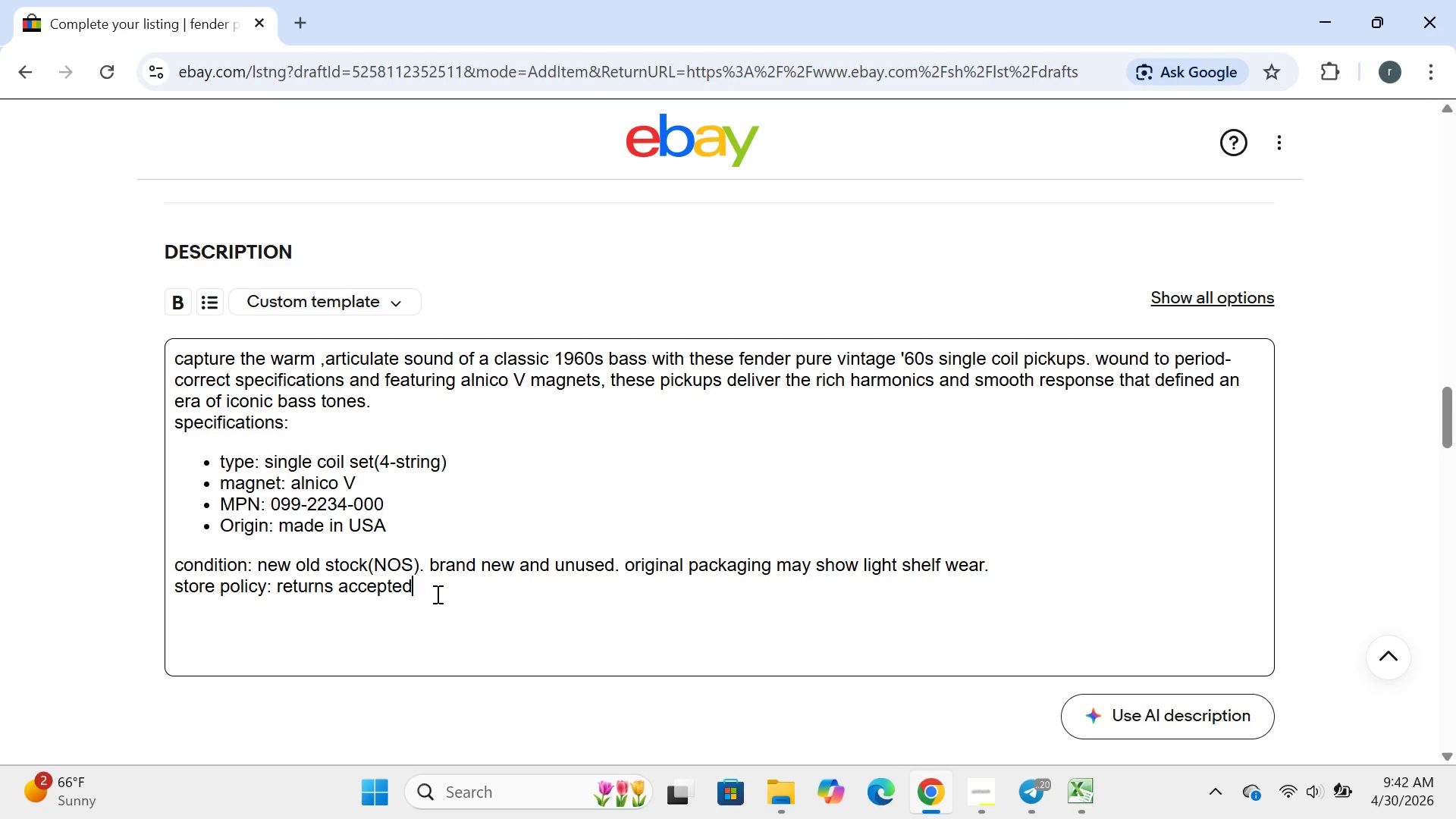 
type( within 30 days in orginal condition)
 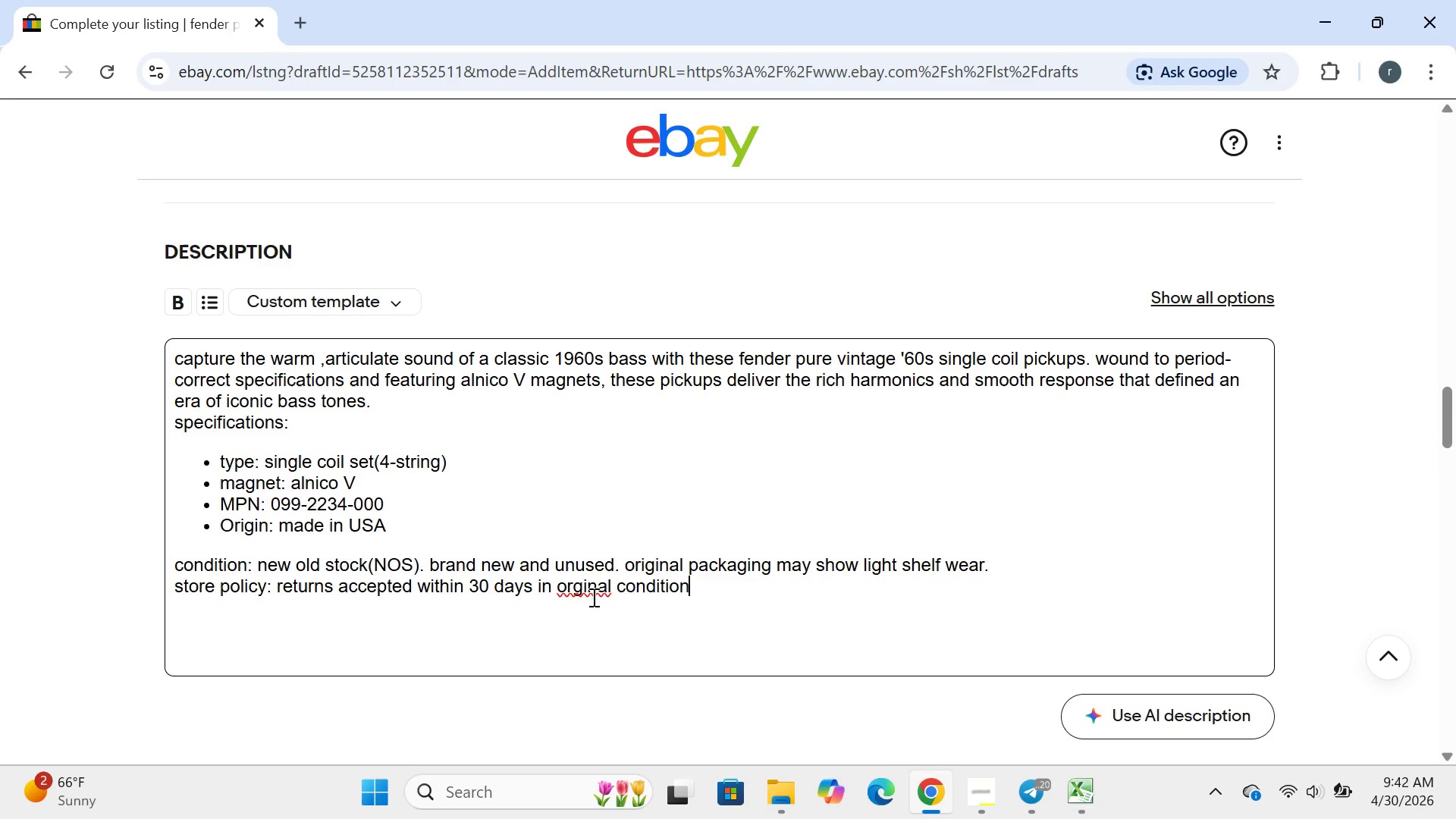 
left_click([574, 588])
 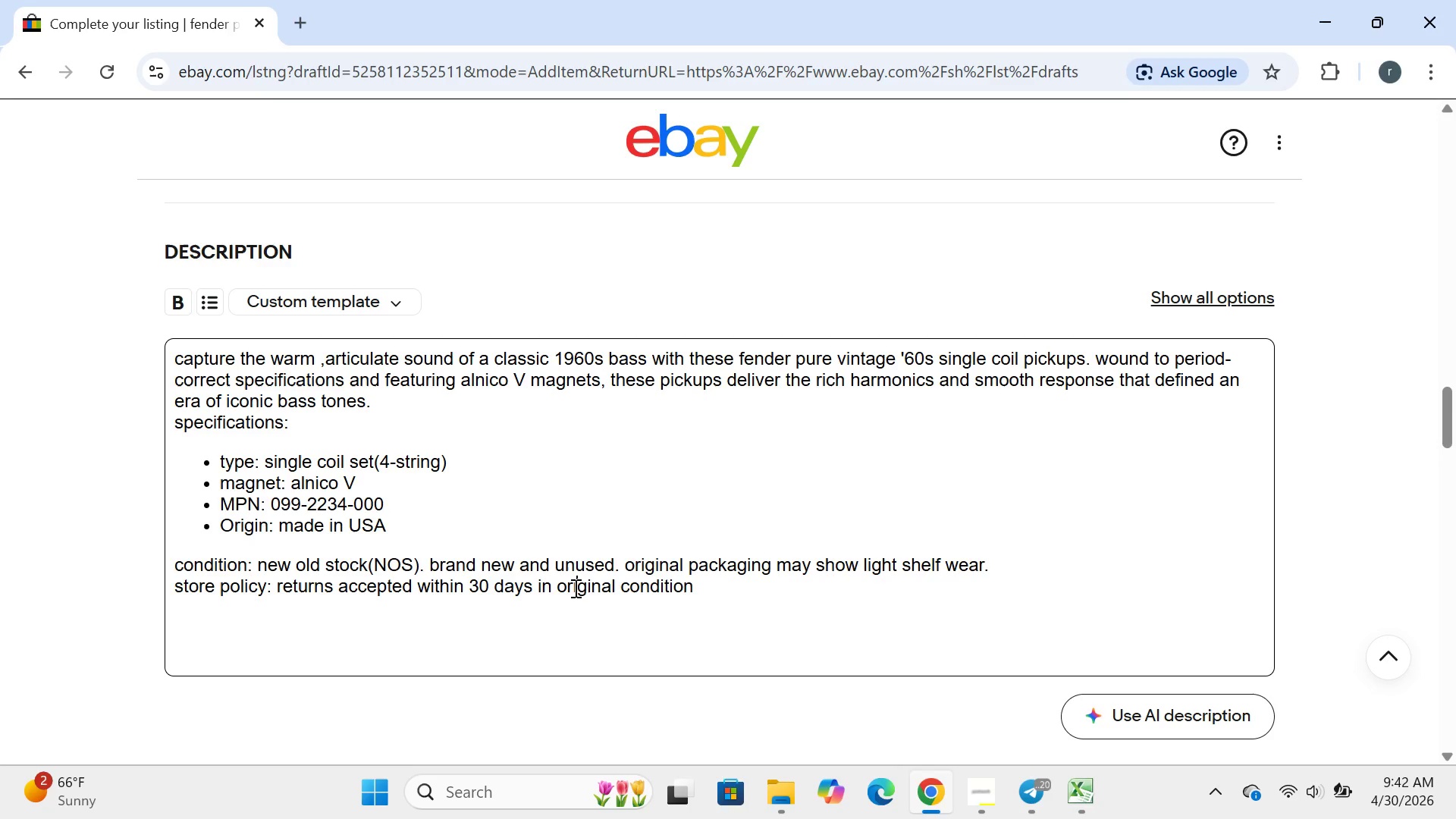 
key(I)
 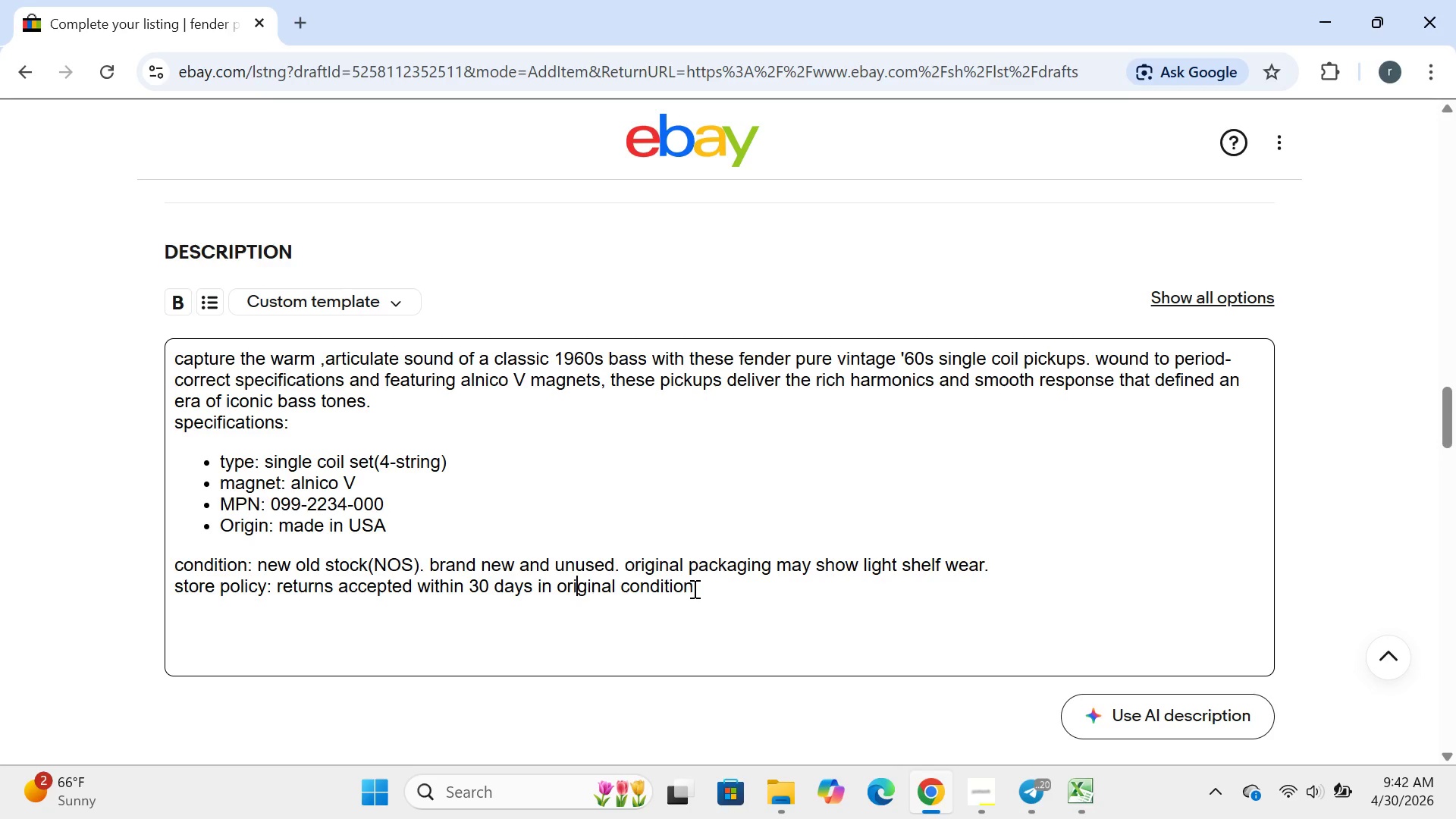 
left_click([693, 588])
 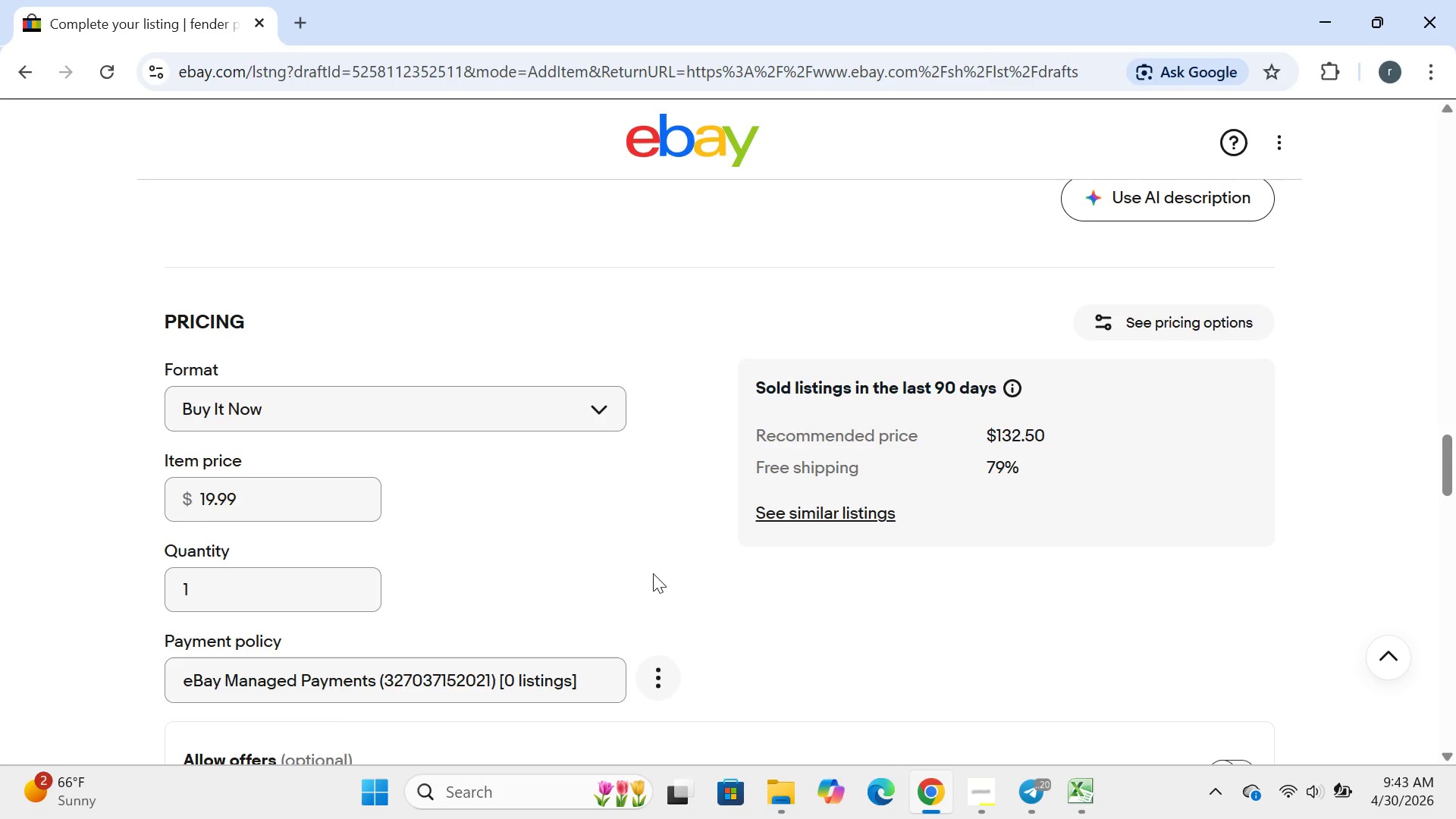 
wait(37.71)
 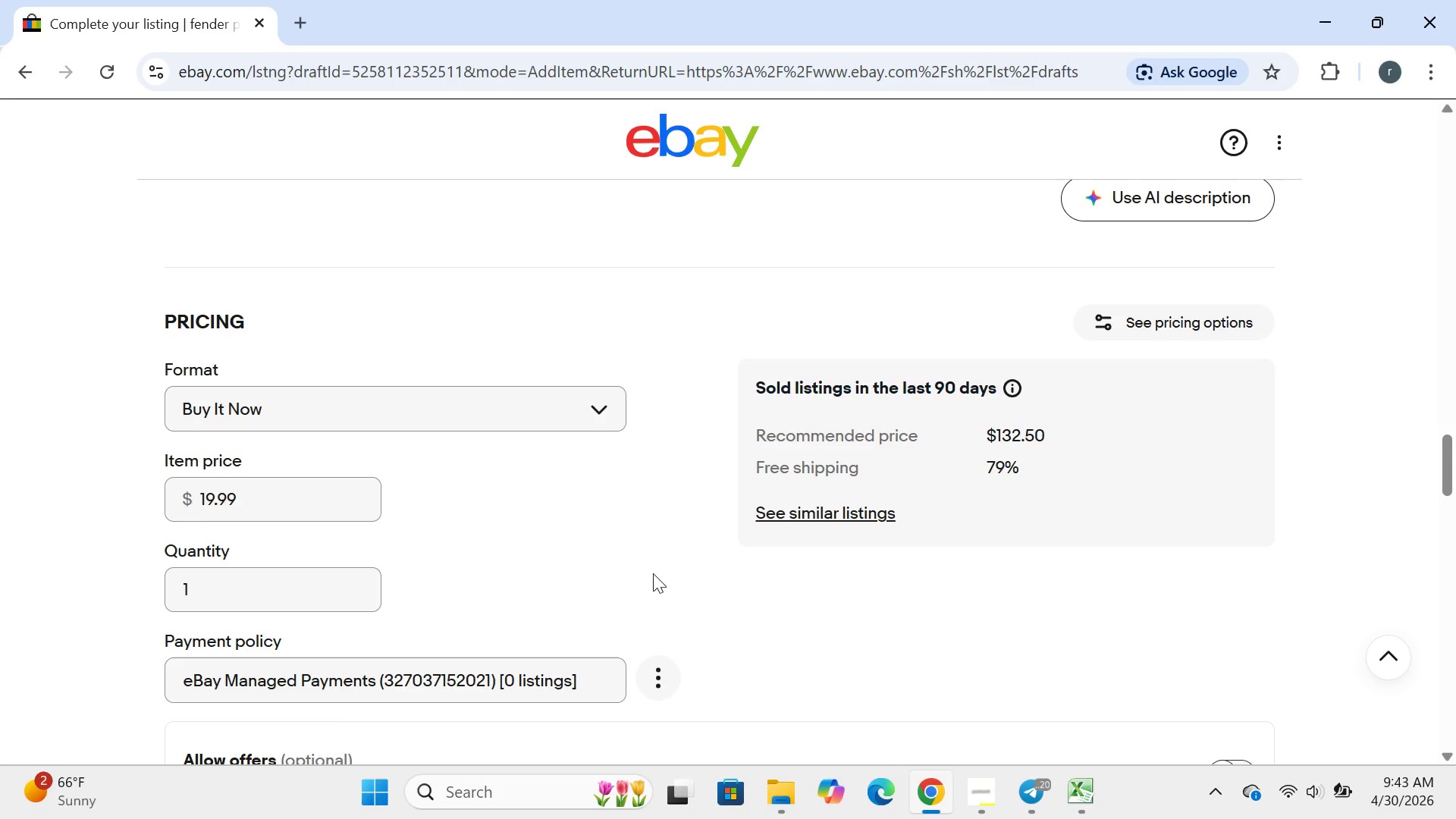 
mouse_move([661, 474])
 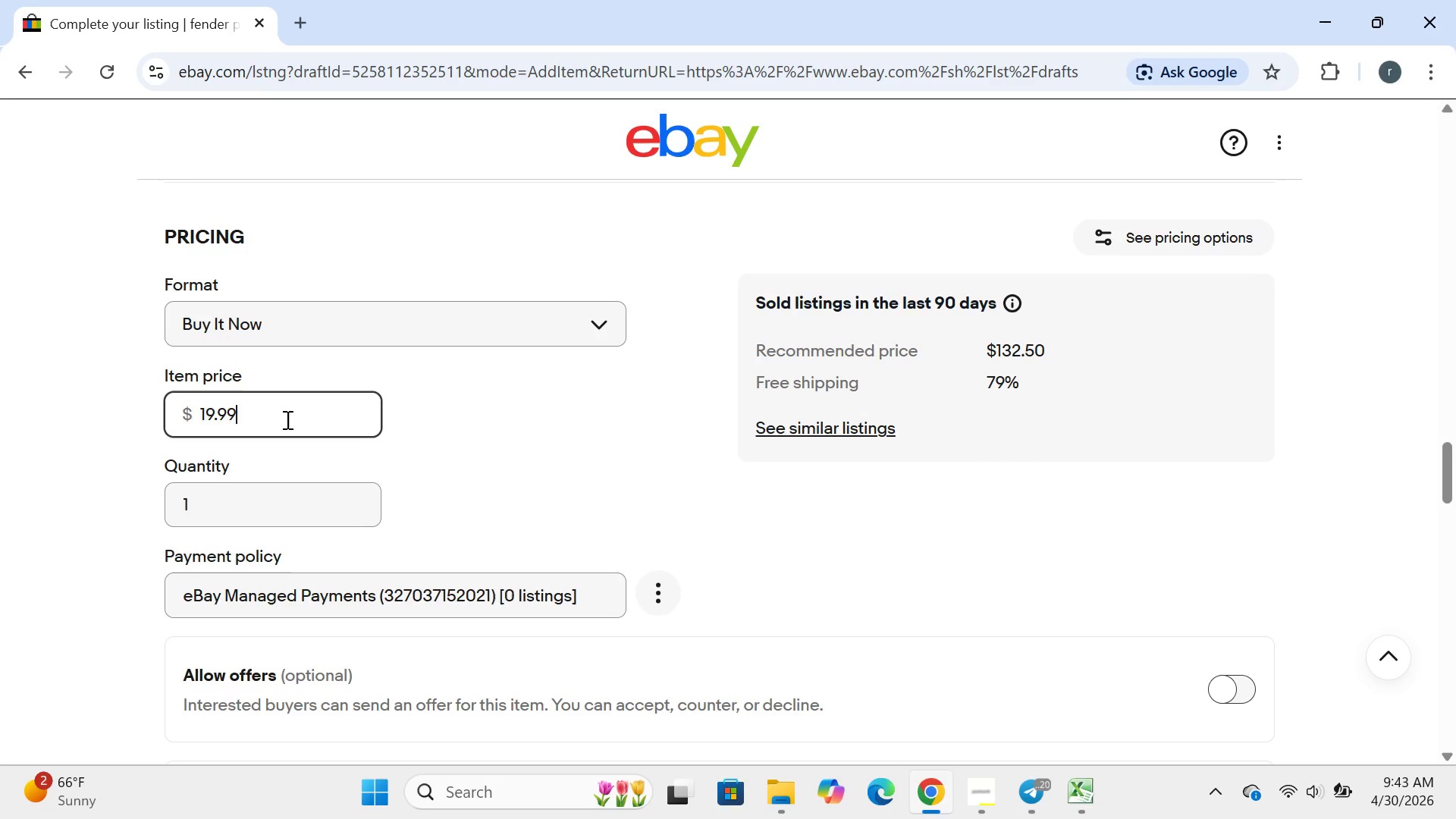 
left_click([286, 419])
 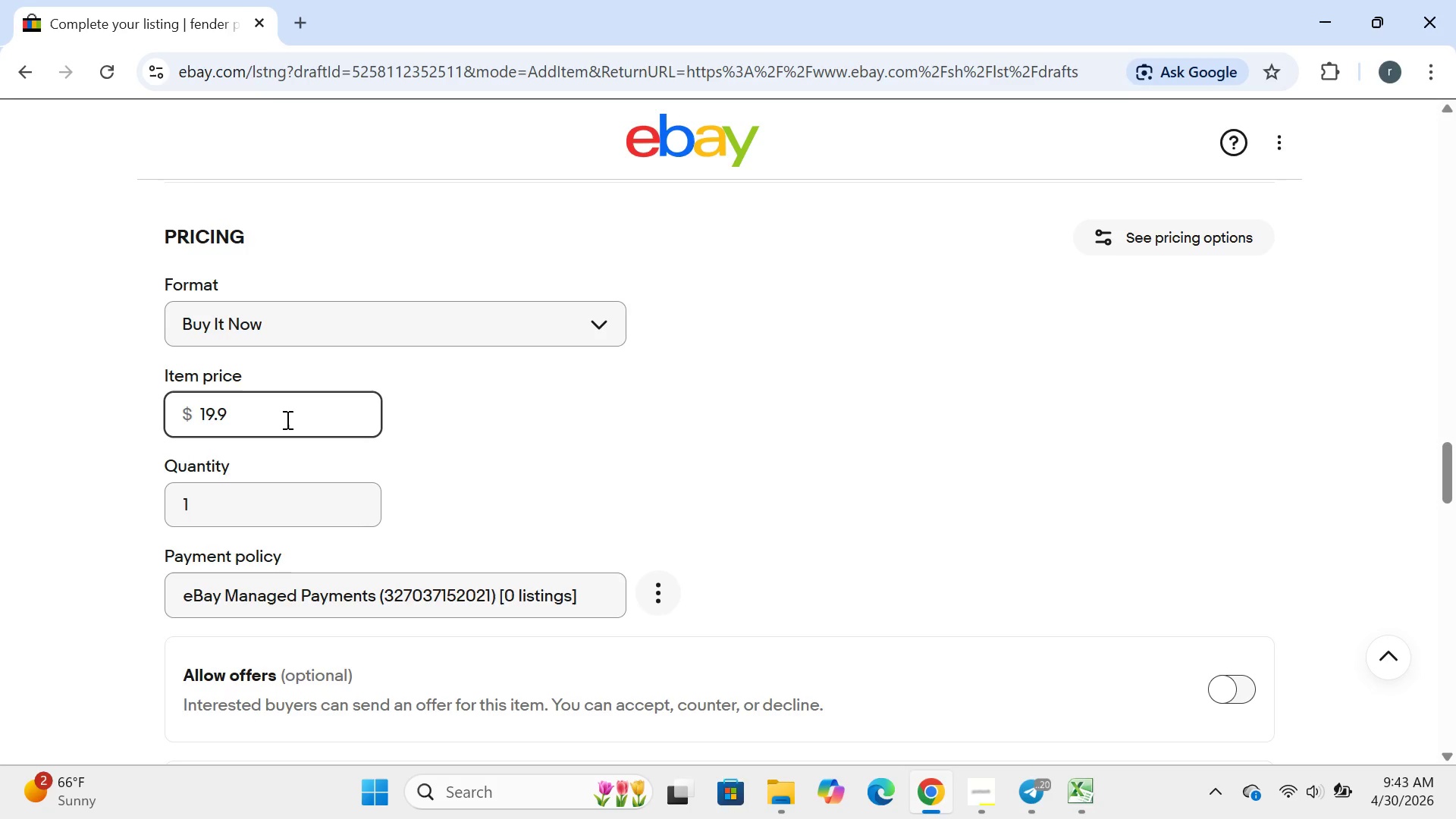 
key(Backspace)
key(Backspace)
key(Backspace)
key(Backspace)
type(29.99)
 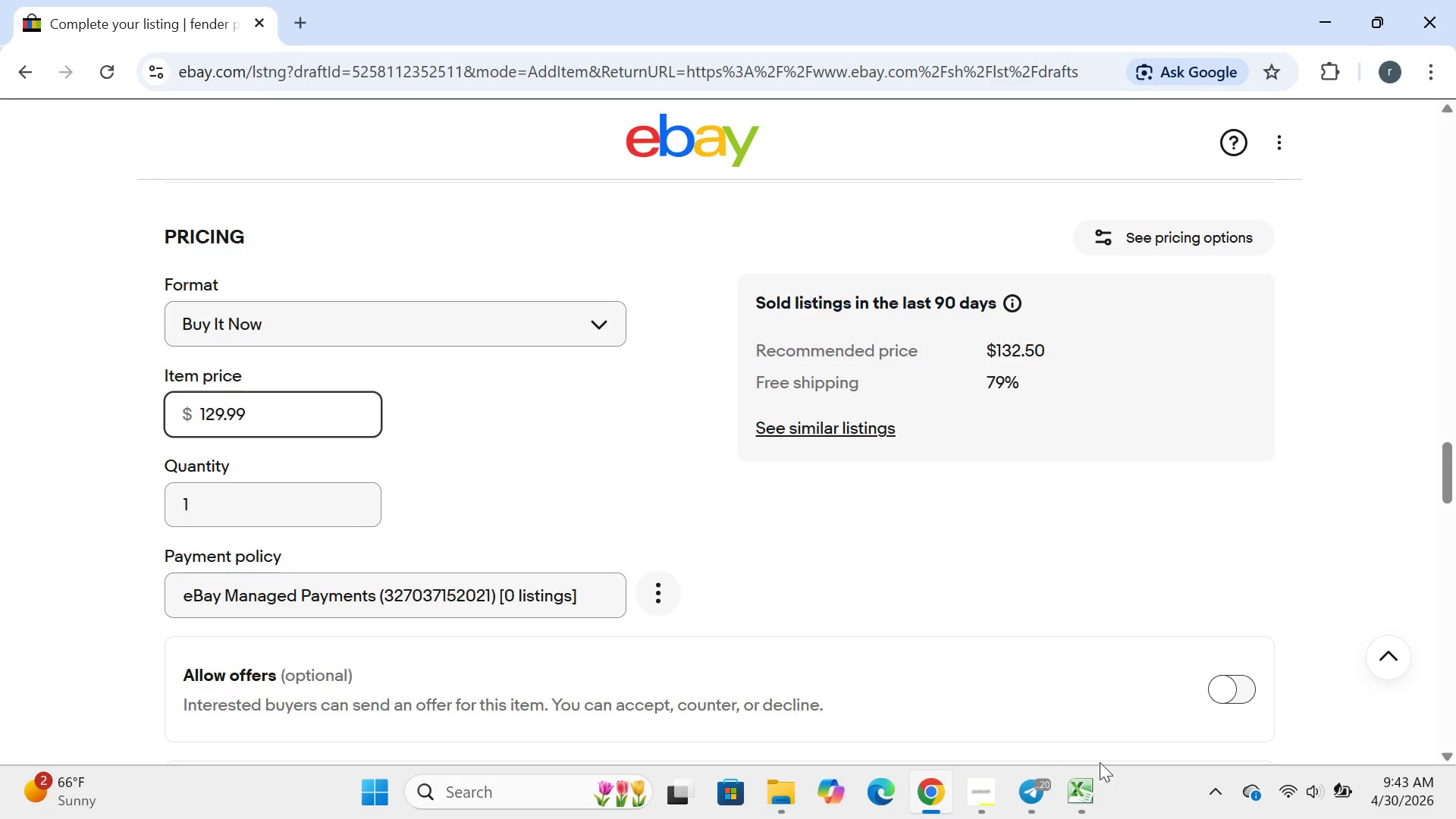 
left_click([1087, 796])
 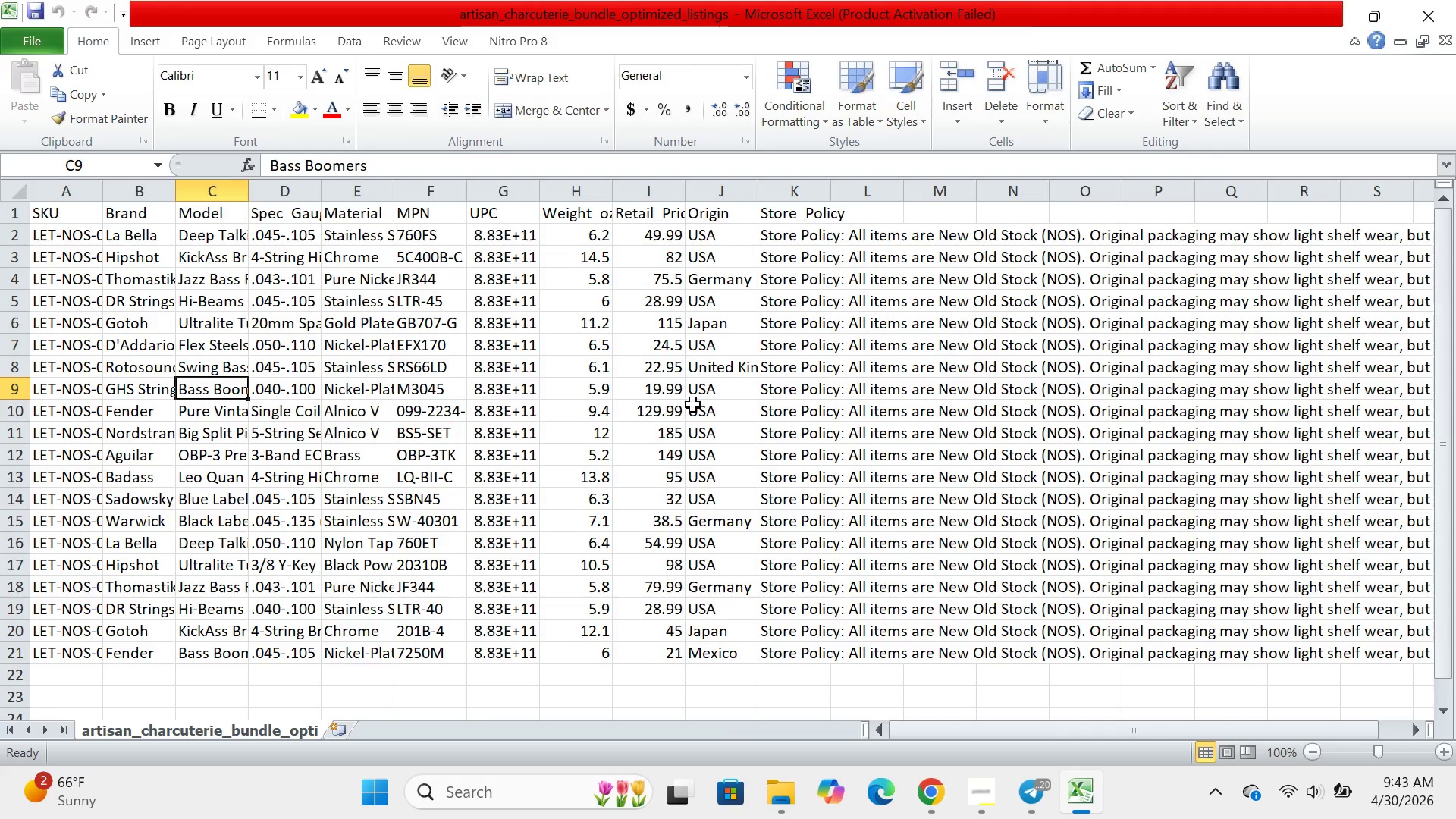 
wait(5.67)
 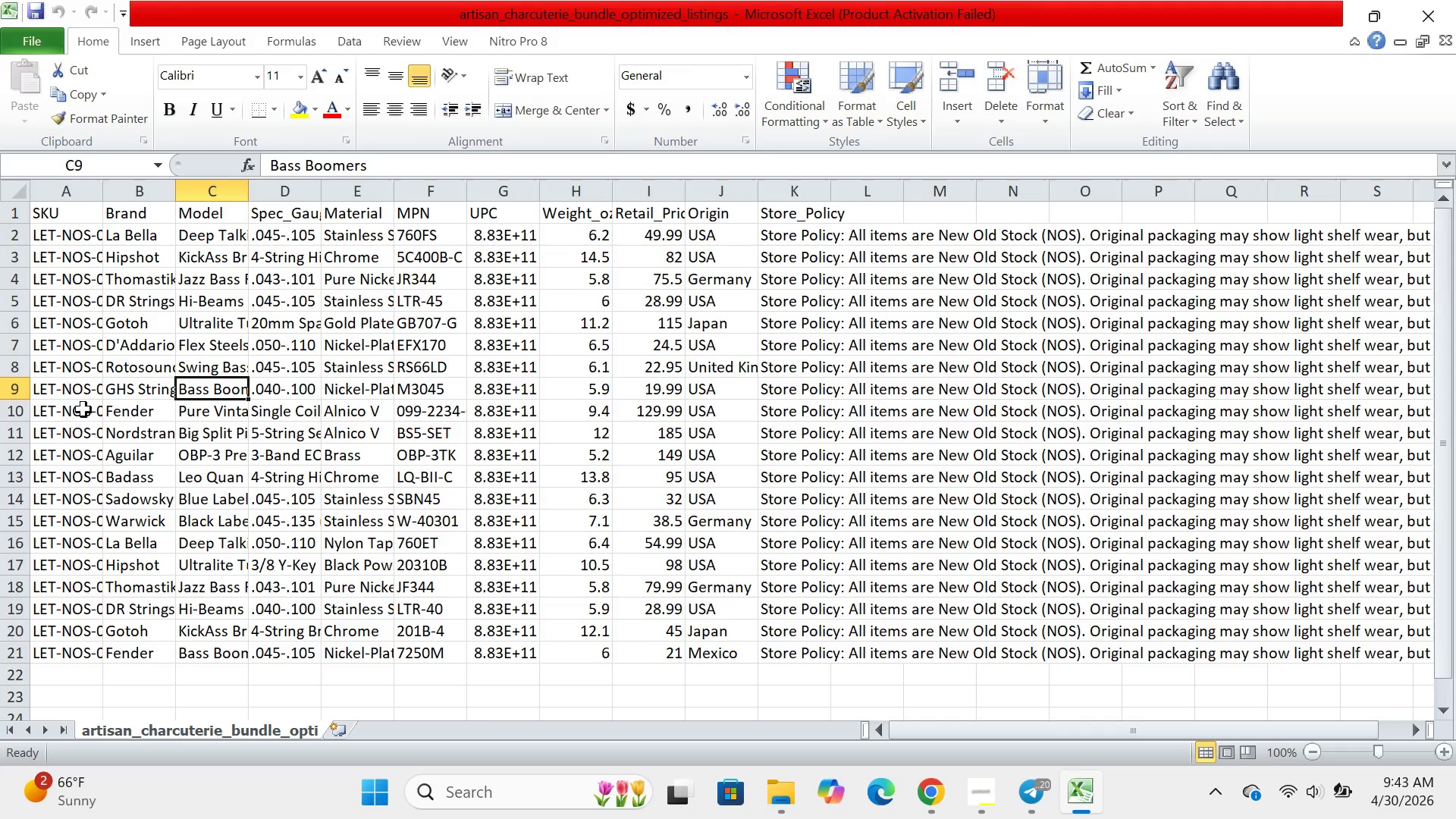 
left_click([663, 414])
 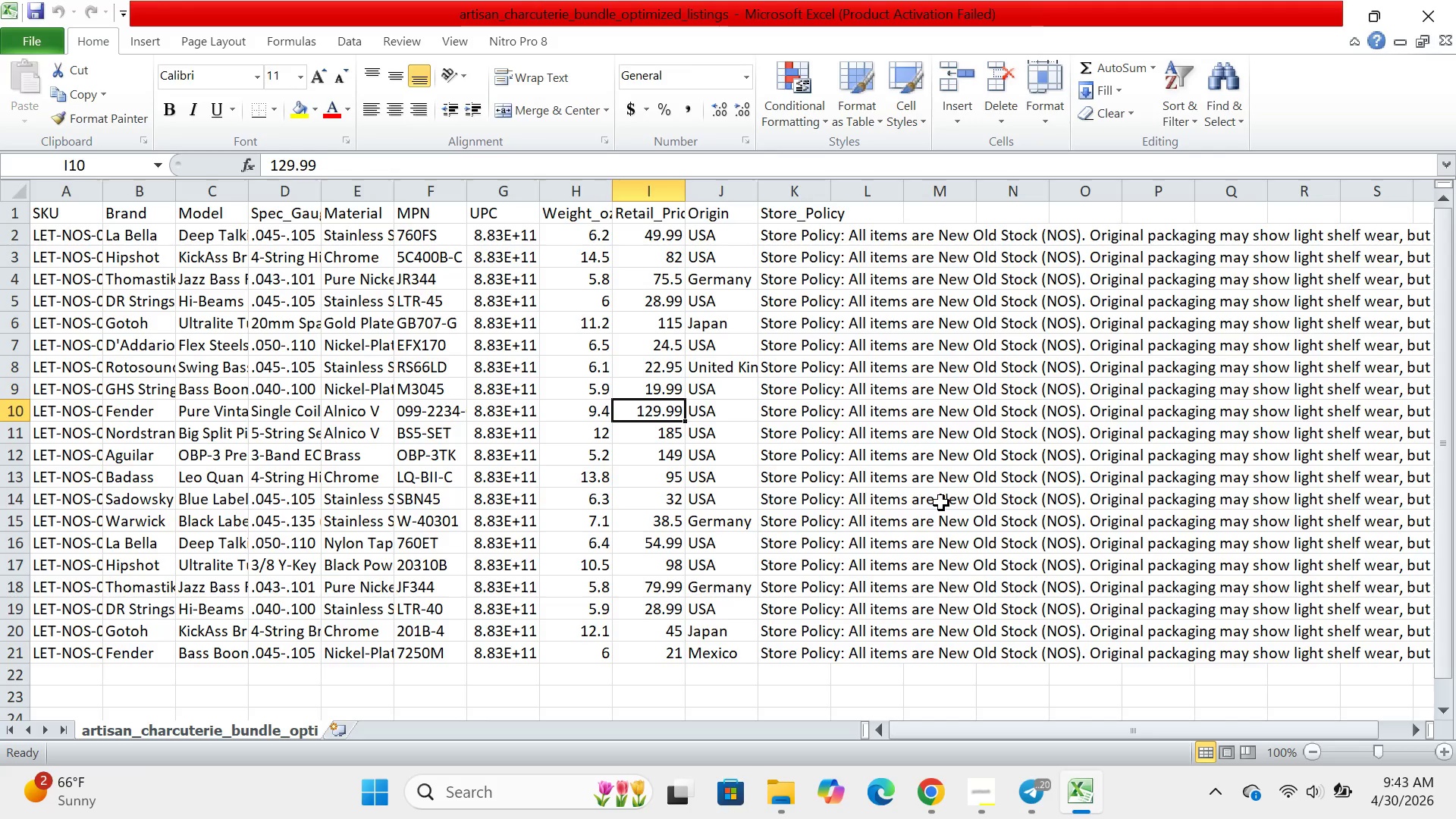 
wait(7.06)
 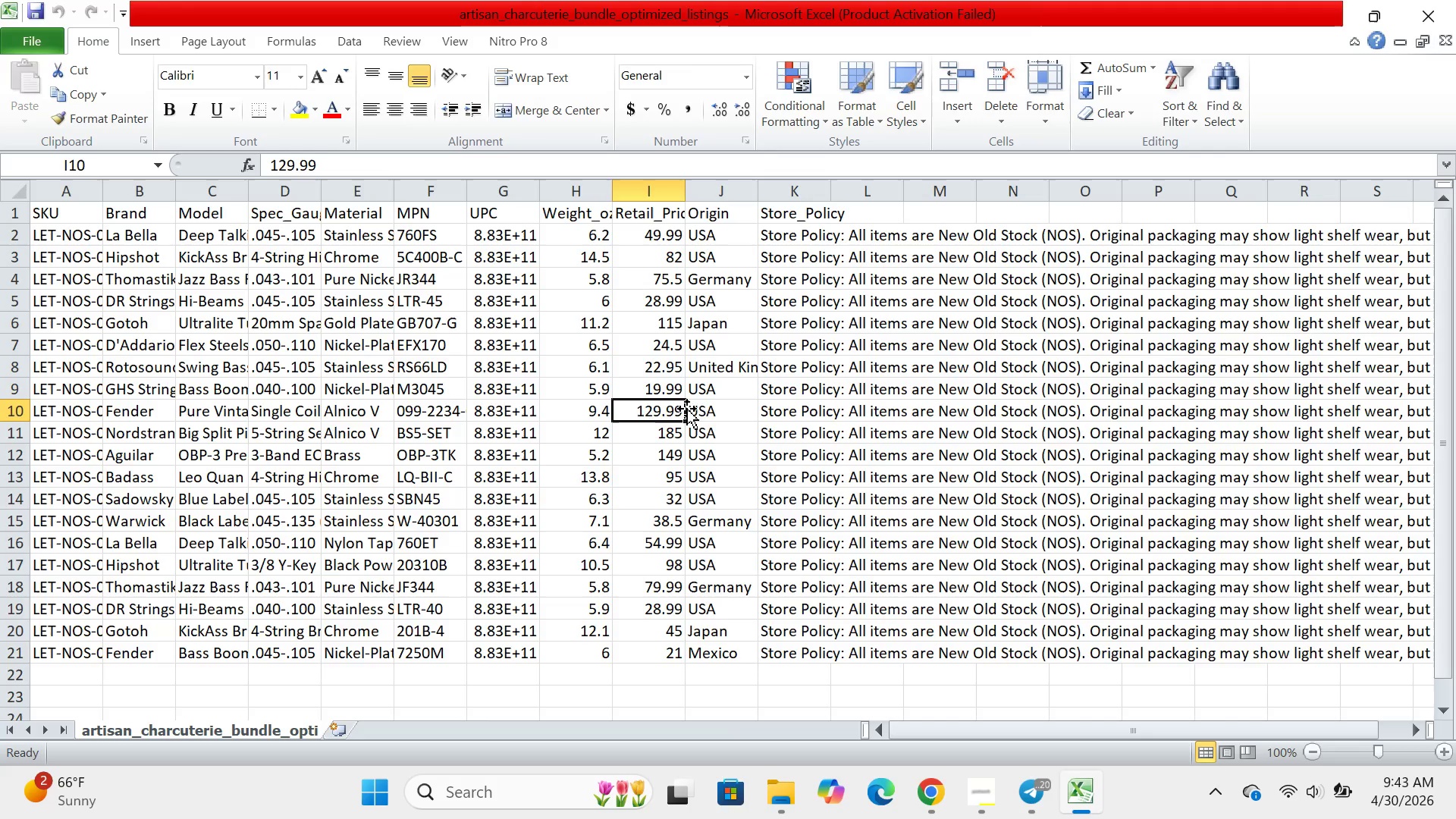 
left_click([930, 791])
 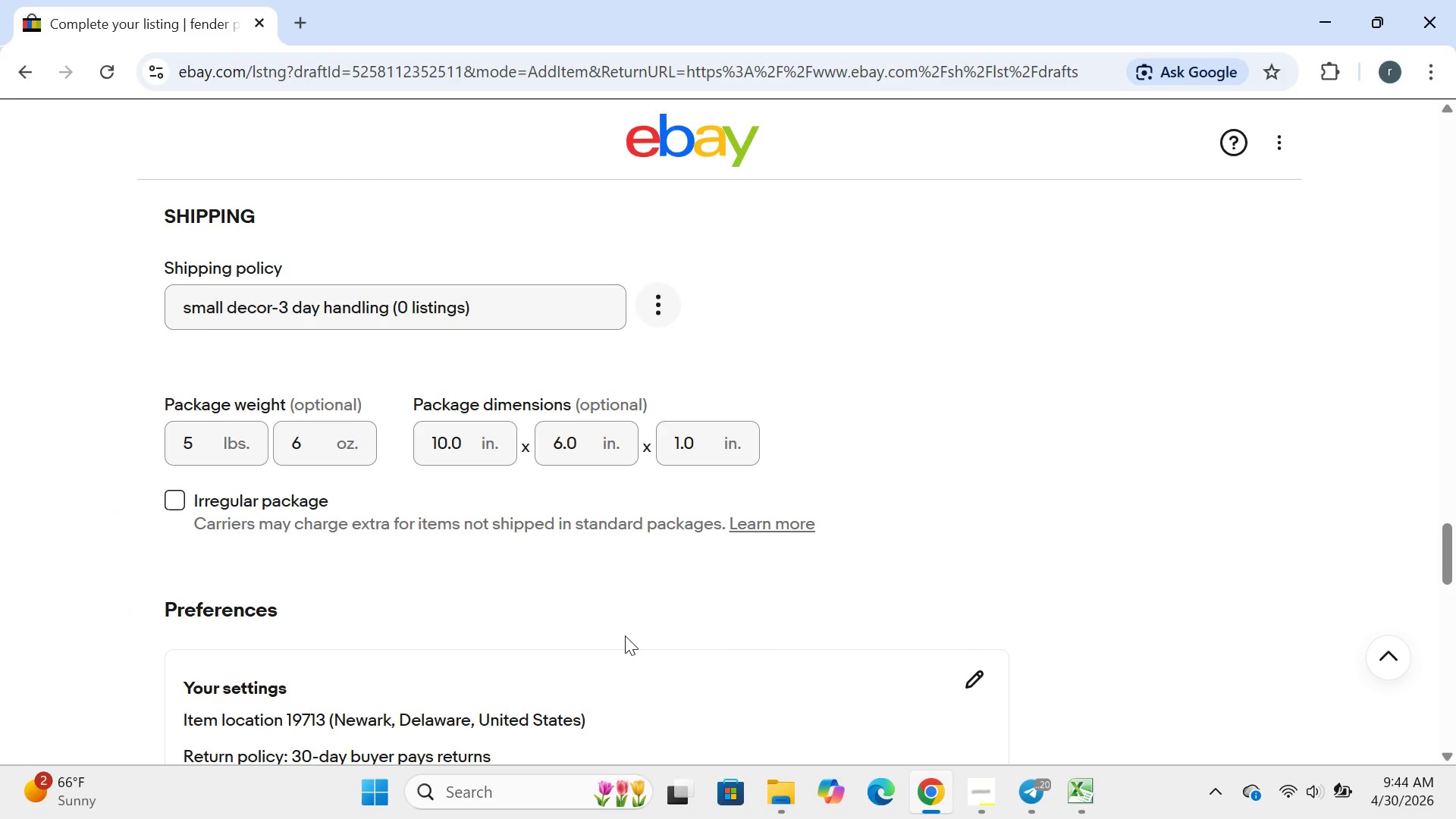 
wait(23.92)
 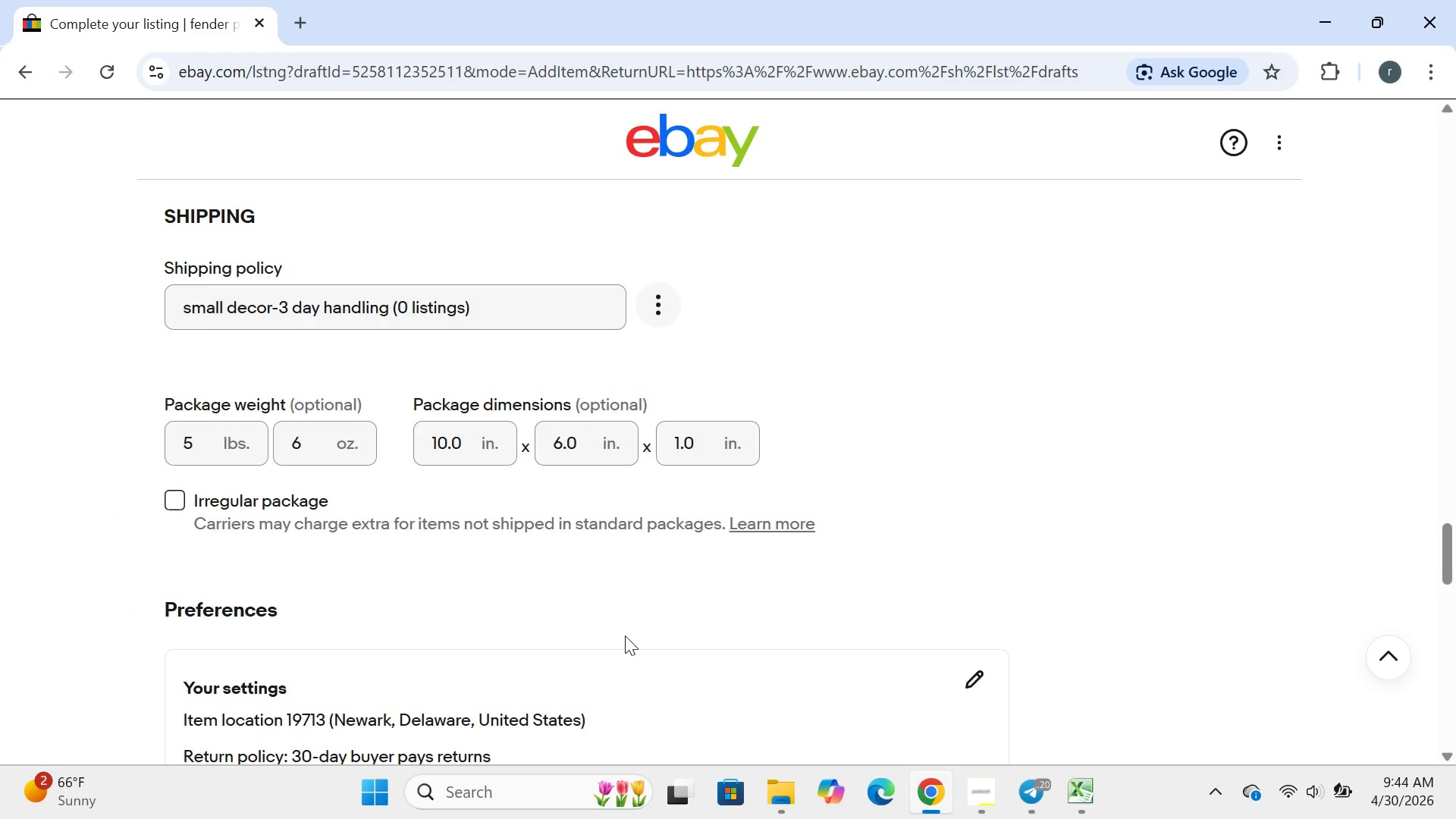 
left_click([212, 441])
 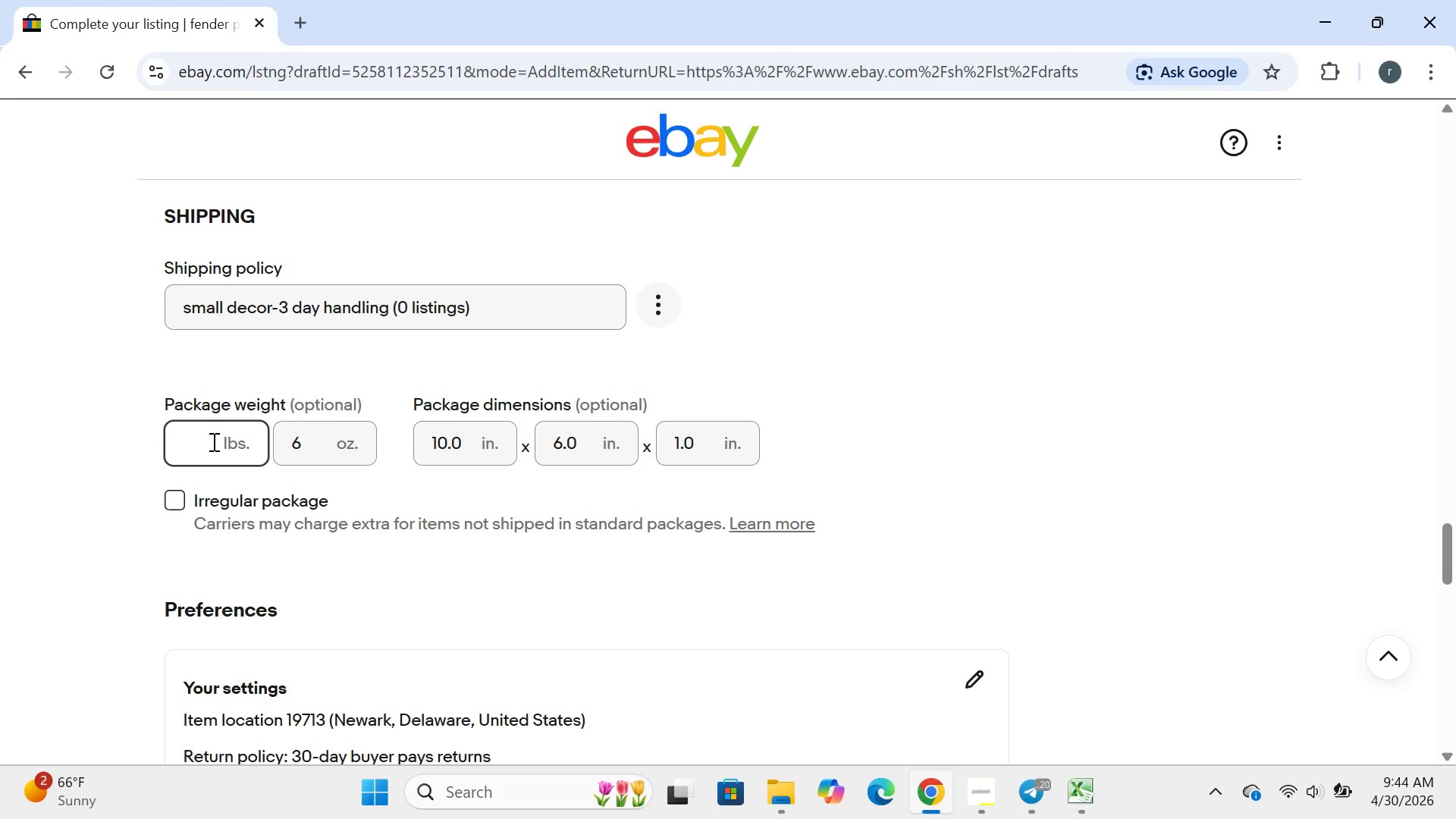 
key(Backspace)
 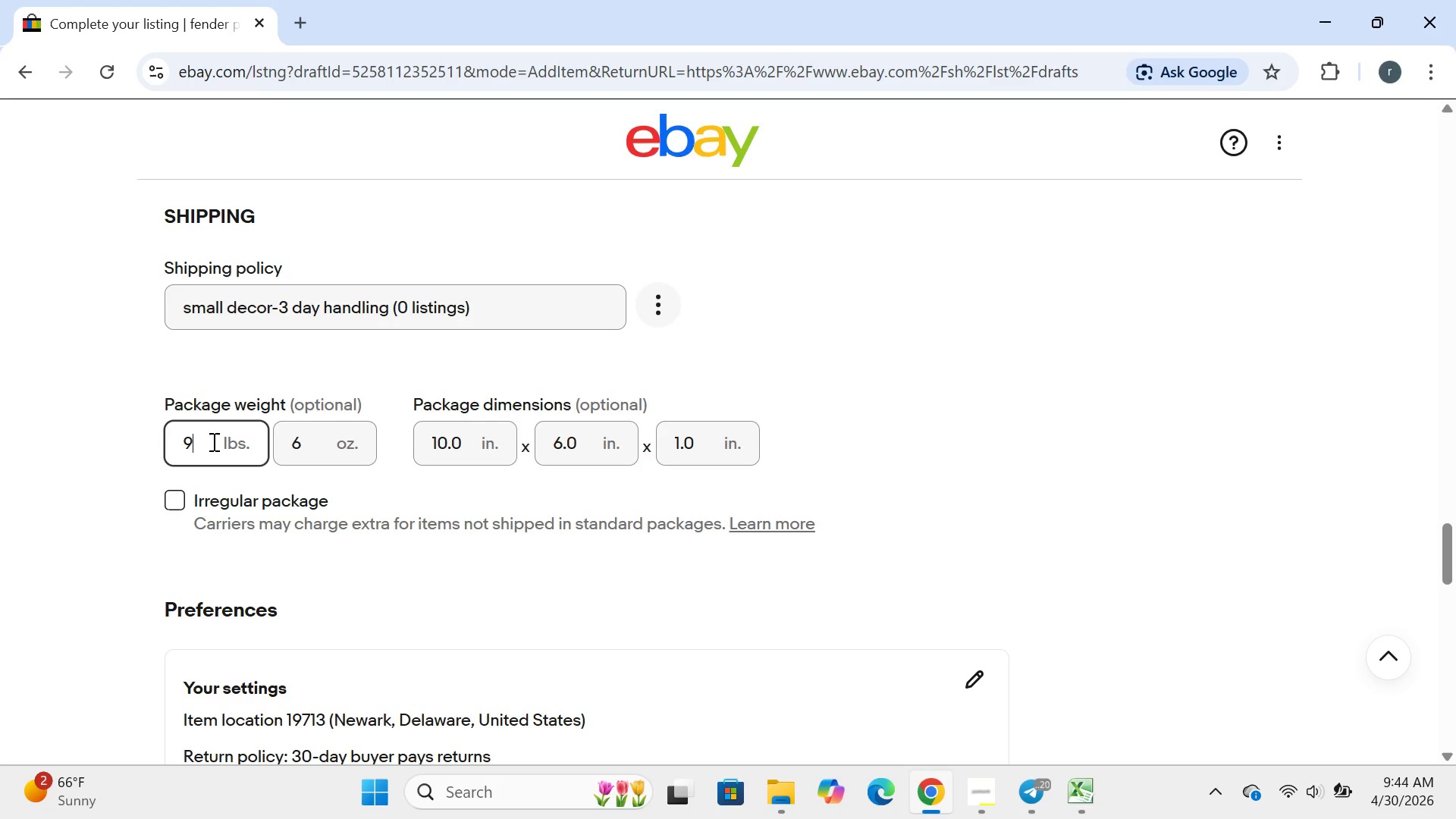 
key(9)
 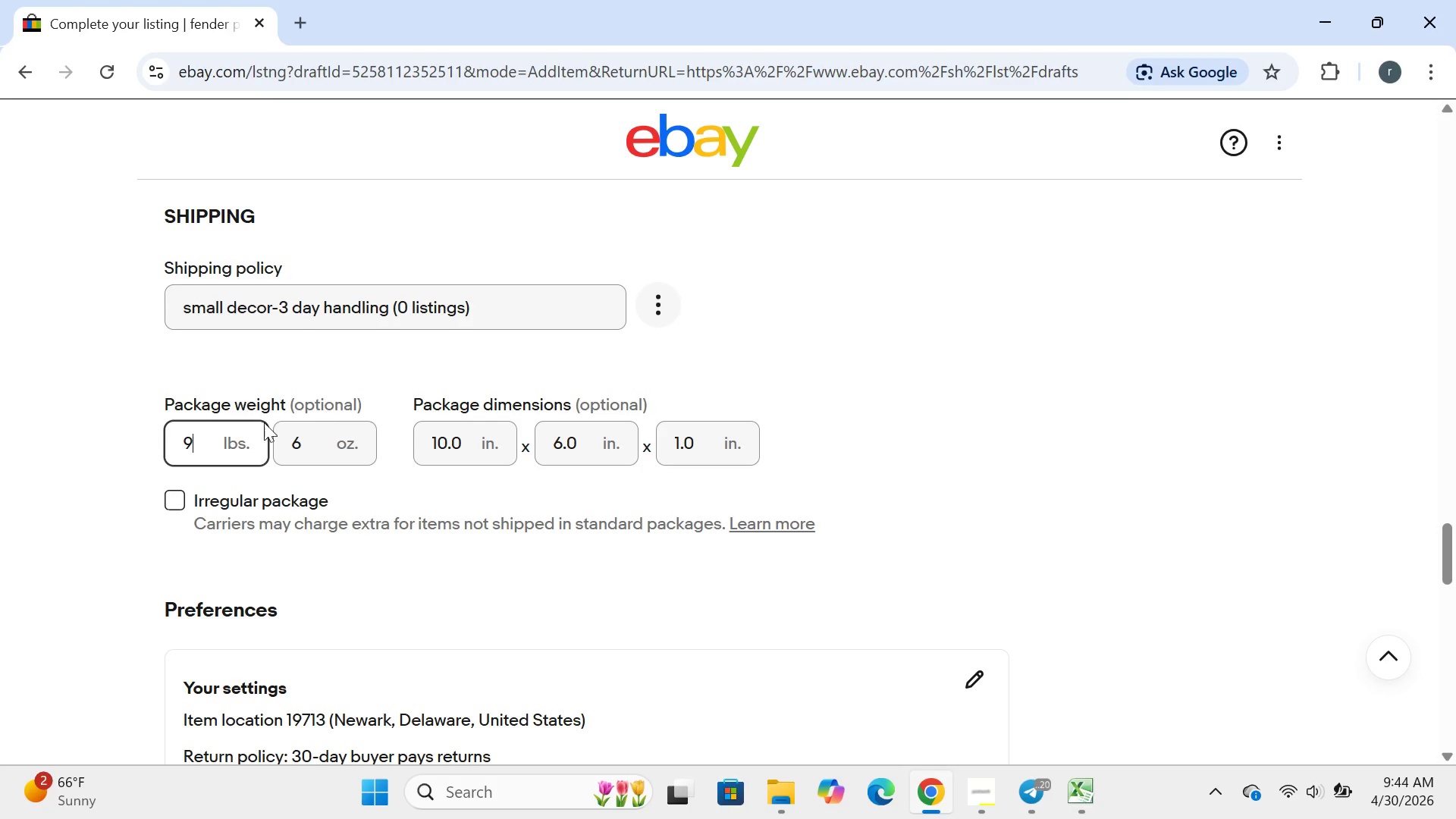 
left_click([318, 450])
 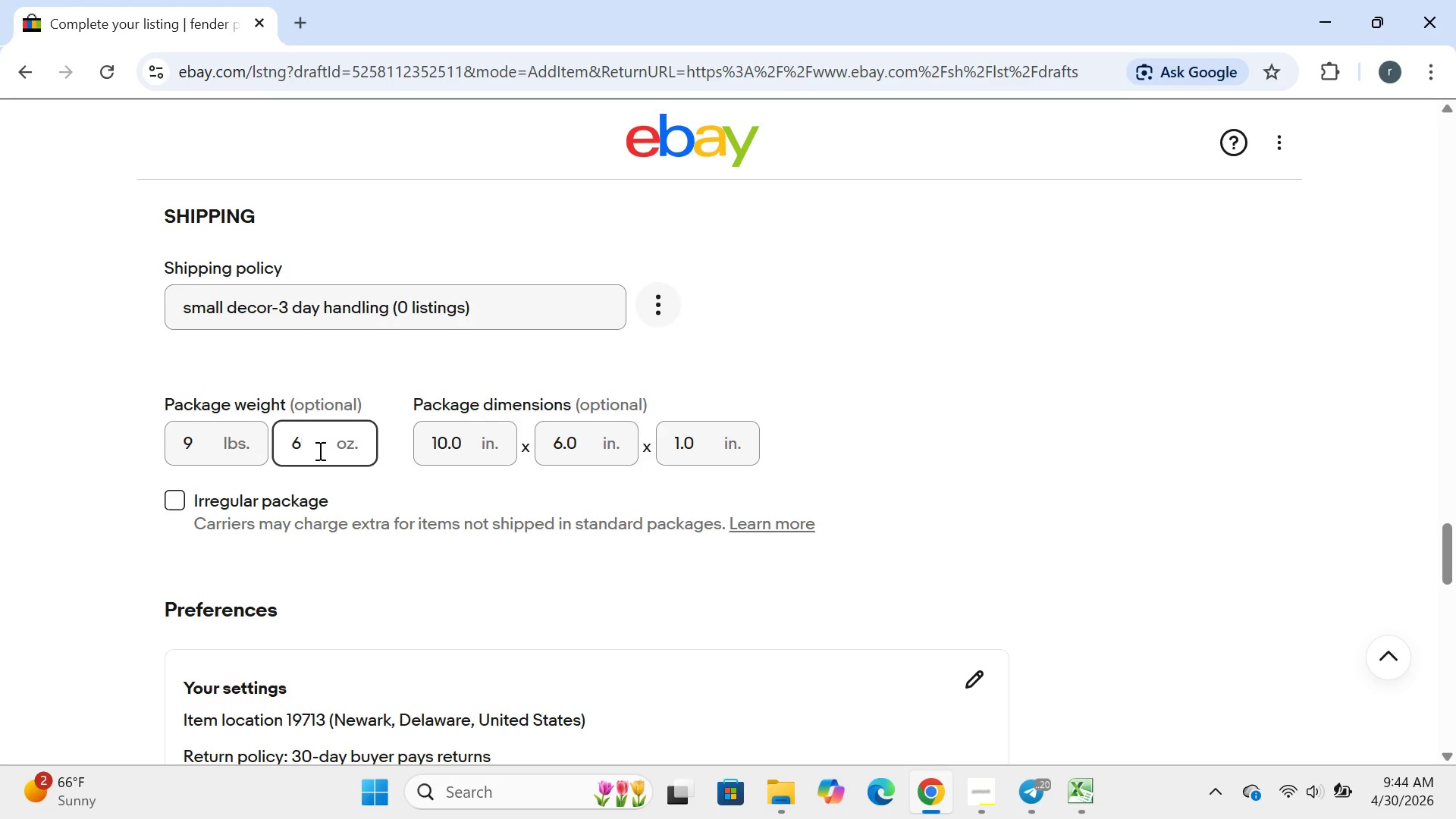 
key(Alt+AltLeft)
 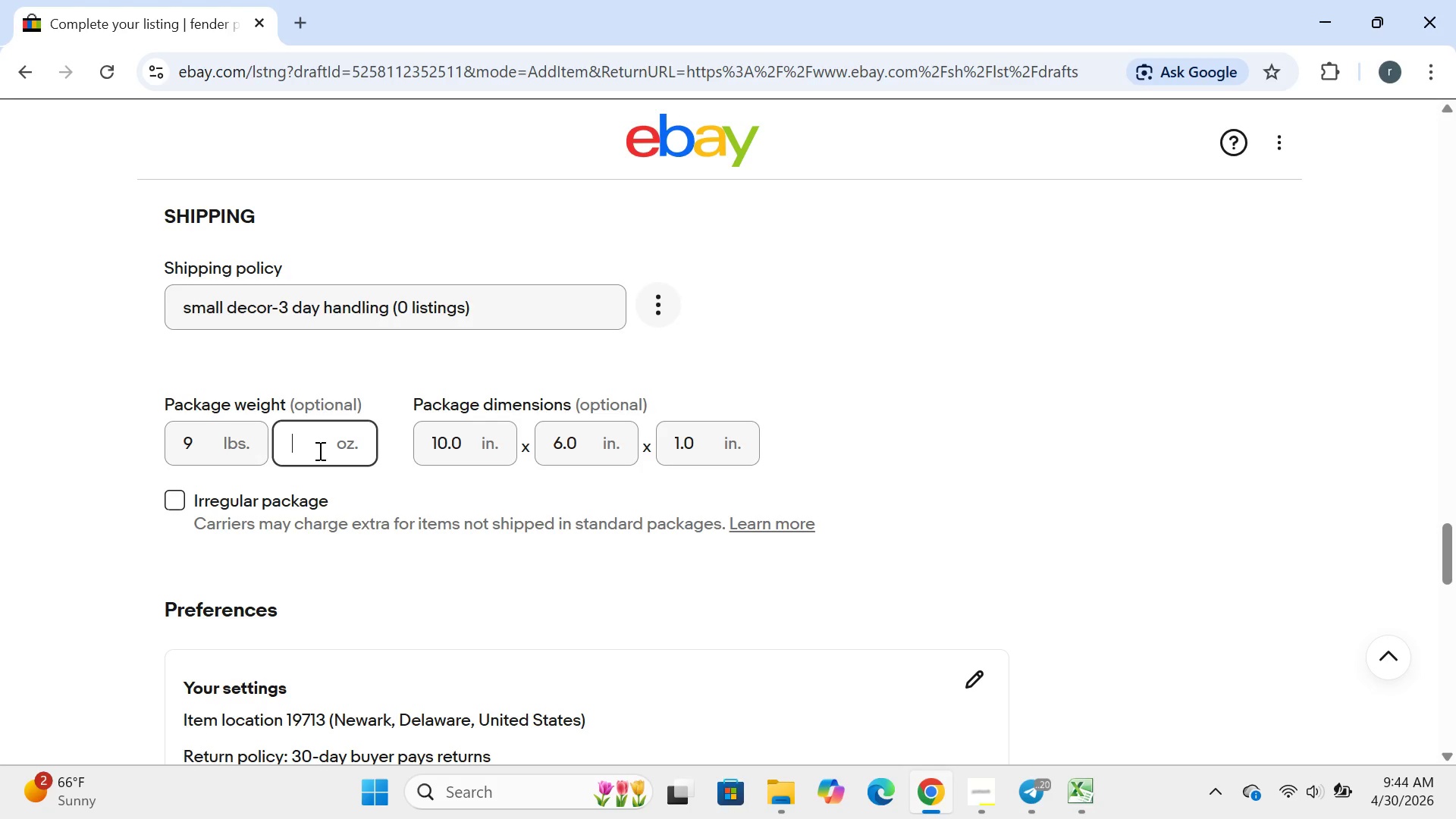 
key(Alt+Meta+MetaLeft)
 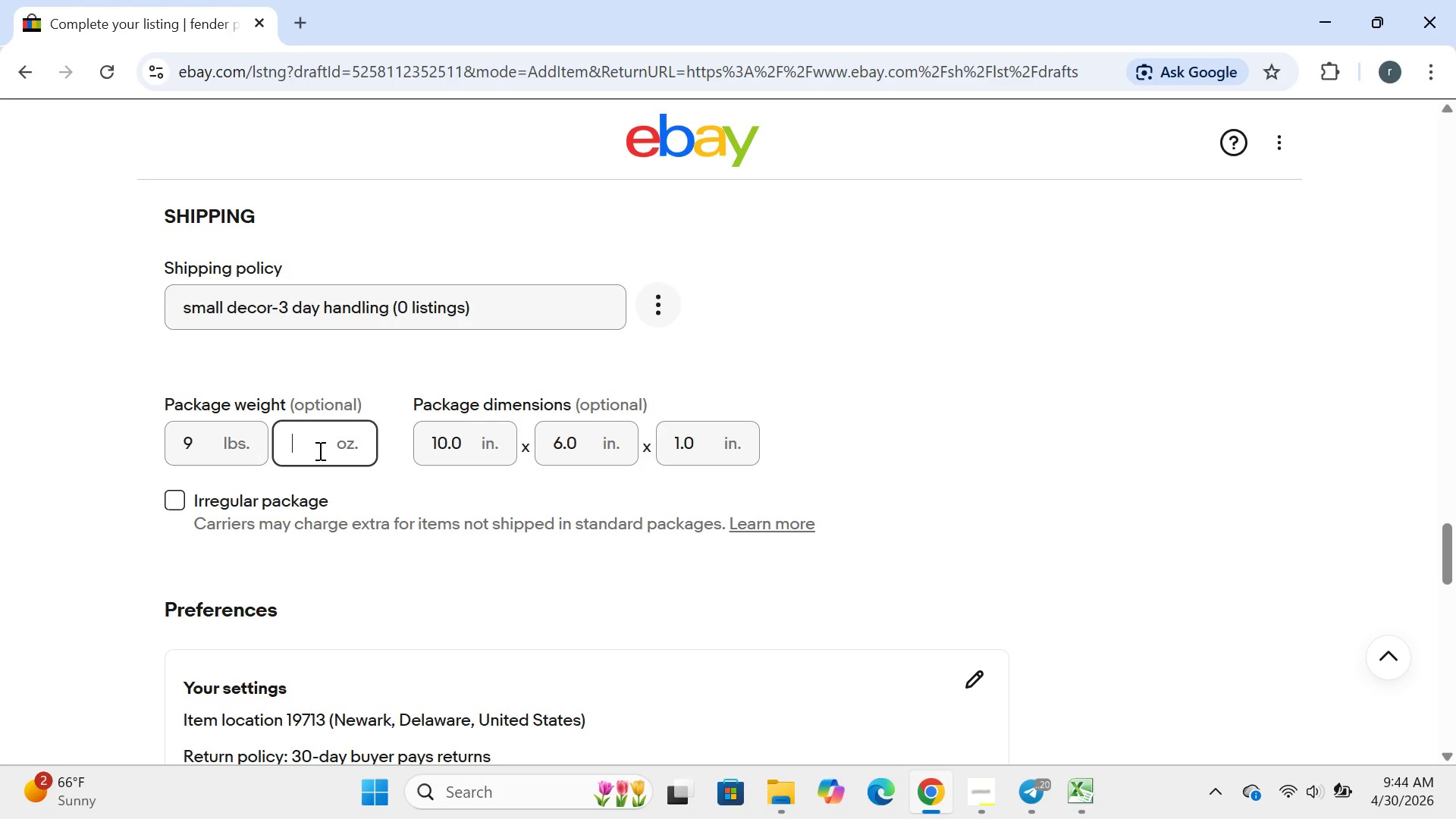 
key(Alt+F15)
 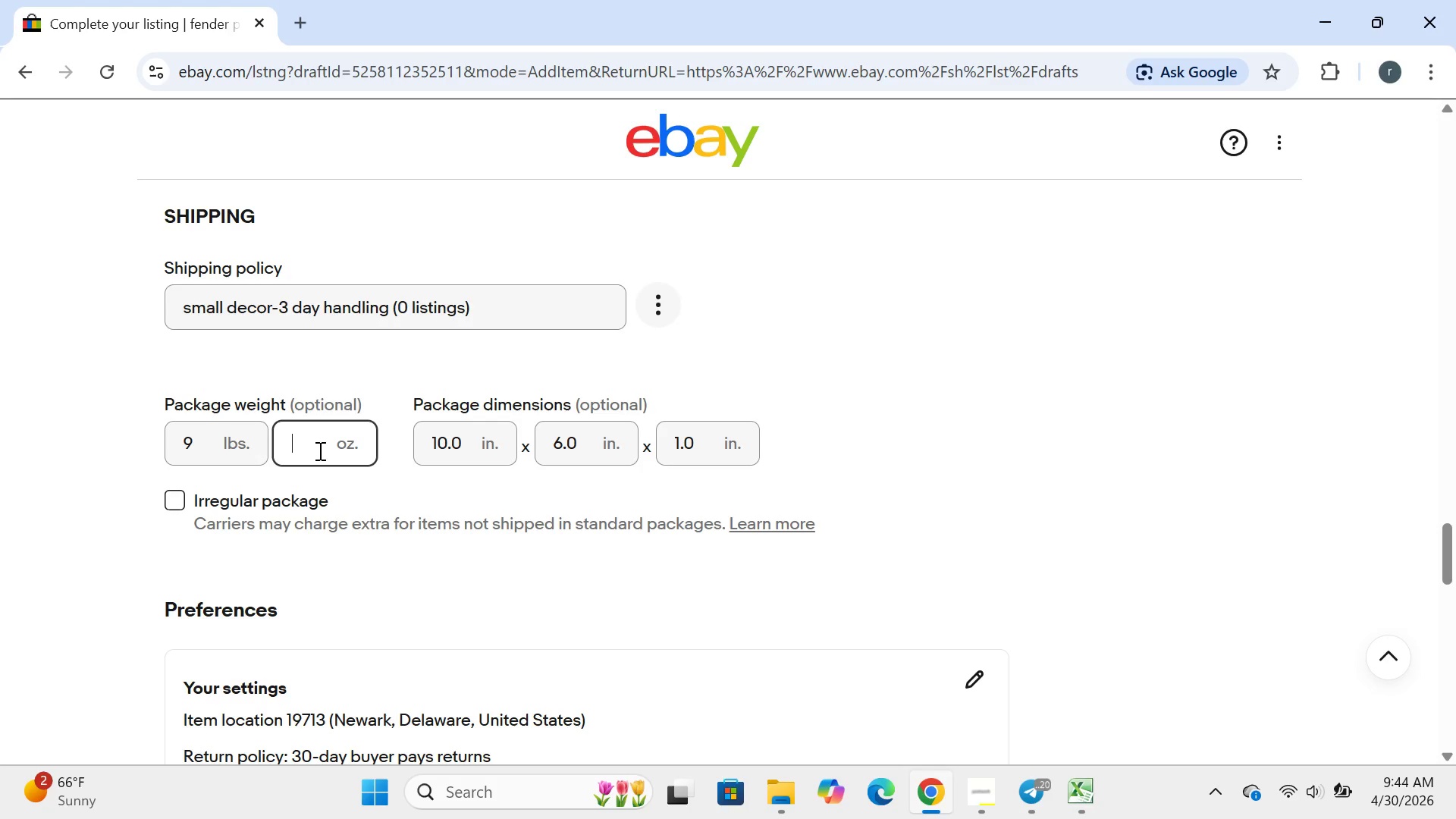 
key(Backspace)
key(Backspace)
type(10)
 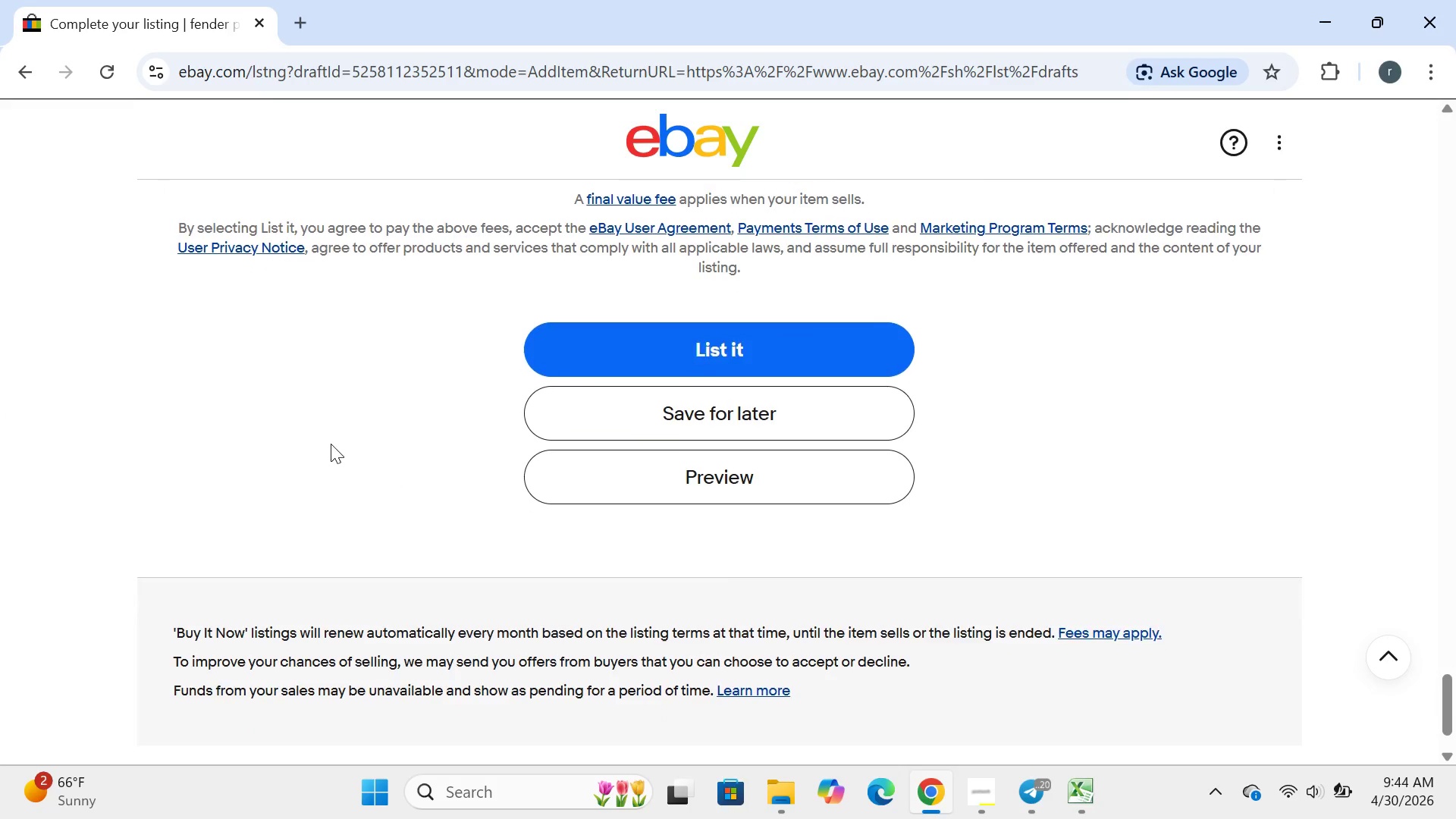 
left_click([717, 417])
 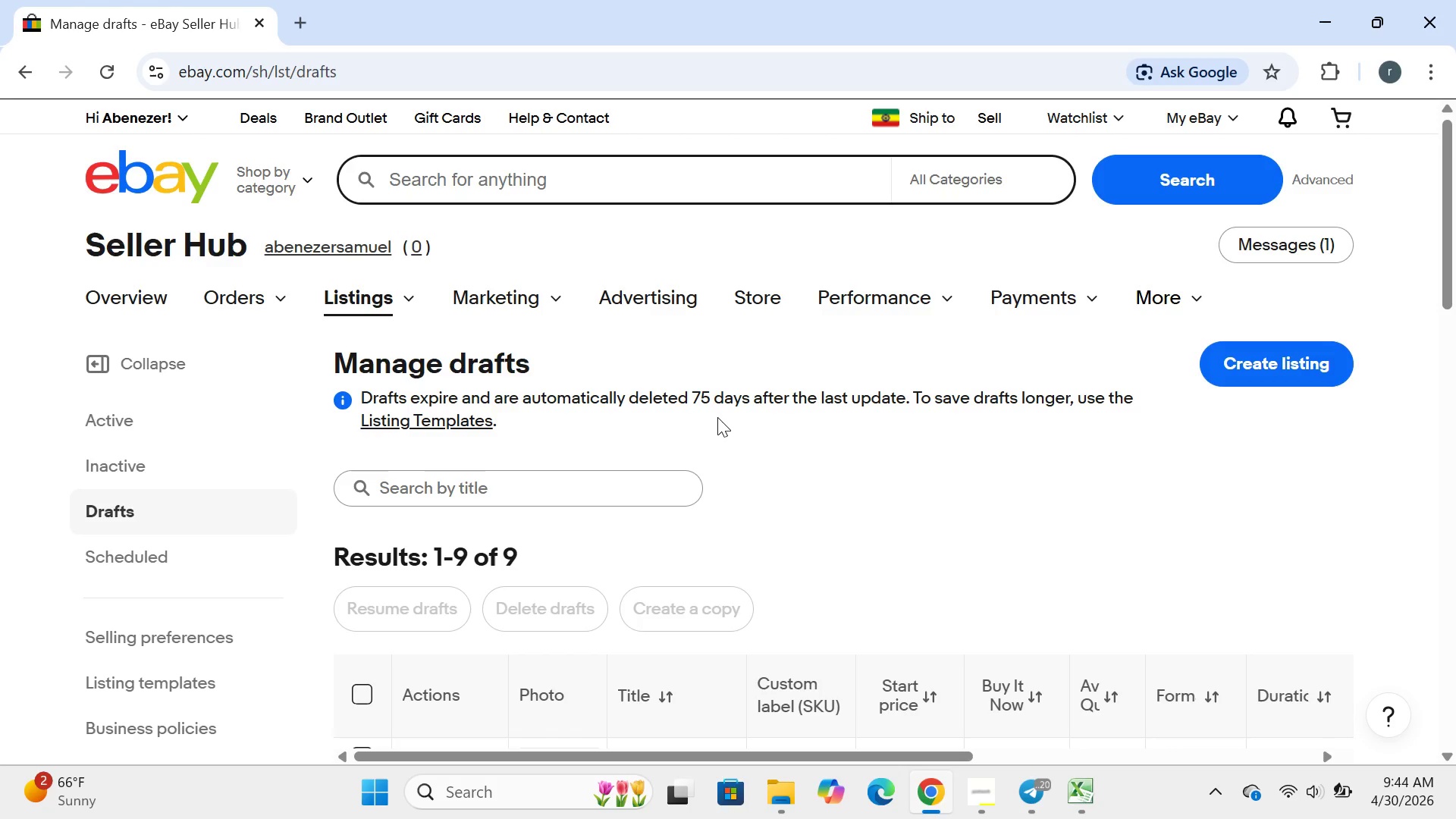 
wait(18.22)
 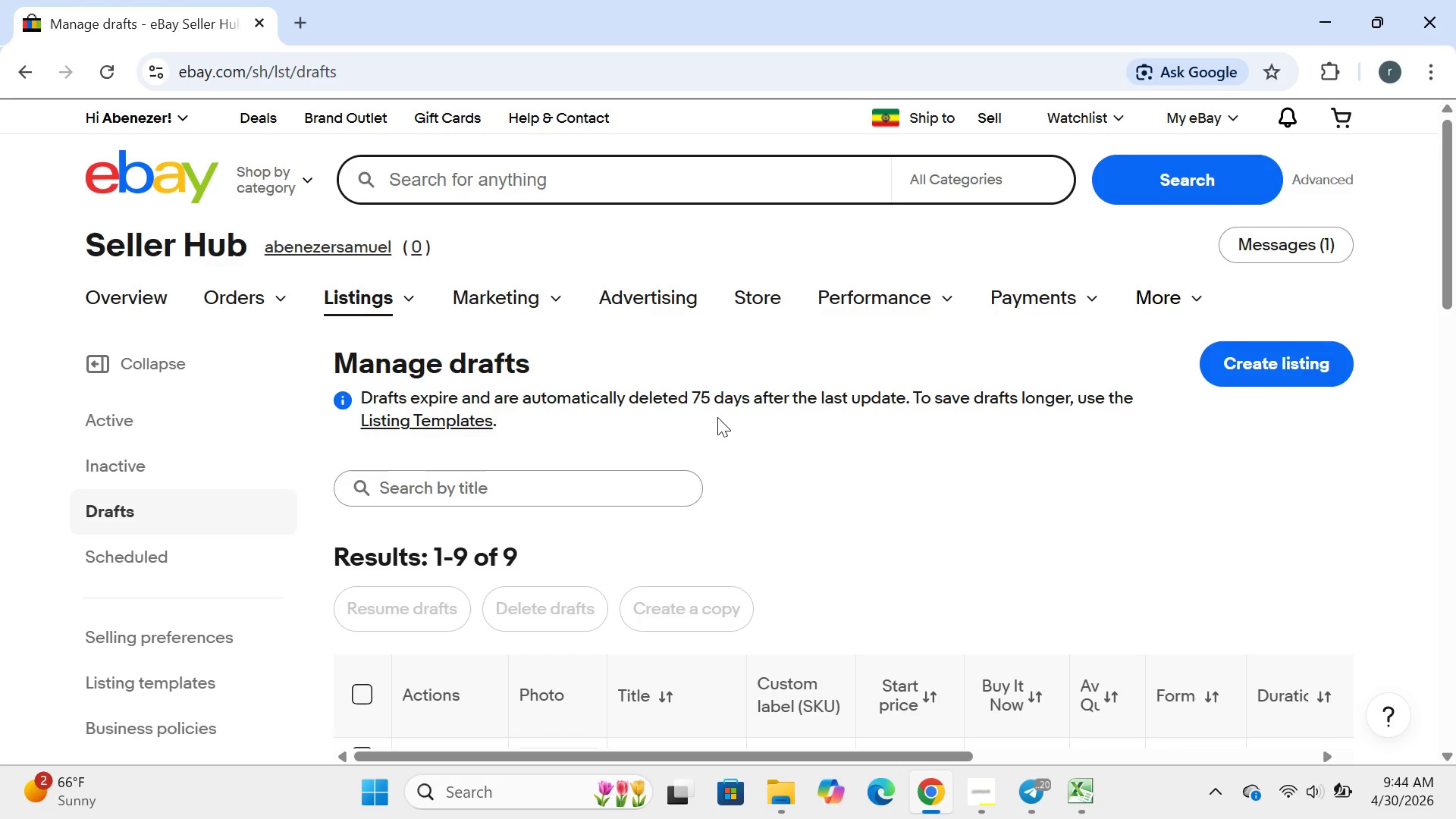 
left_click([367, 570])
 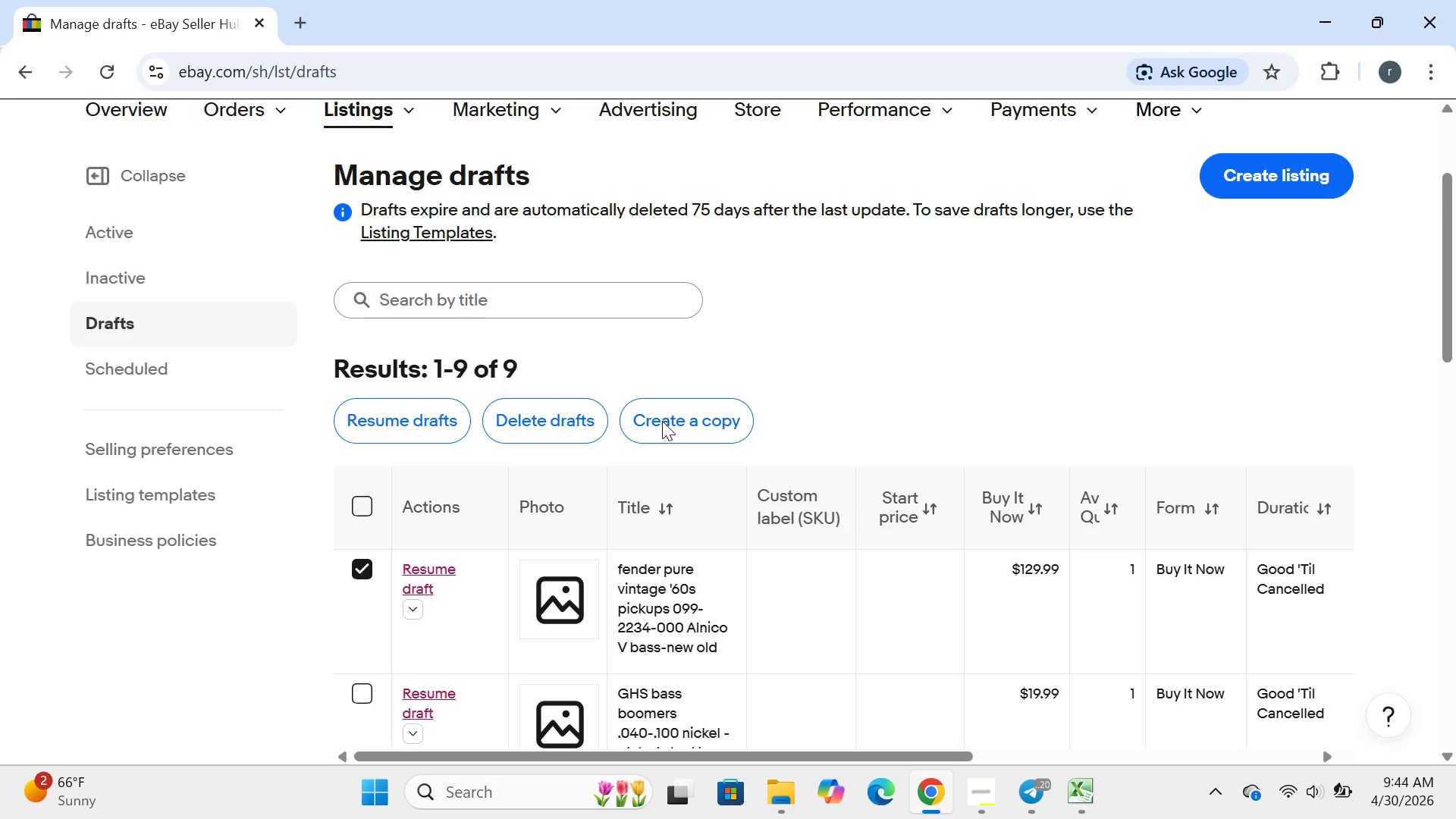 
left_click([662, 421])
 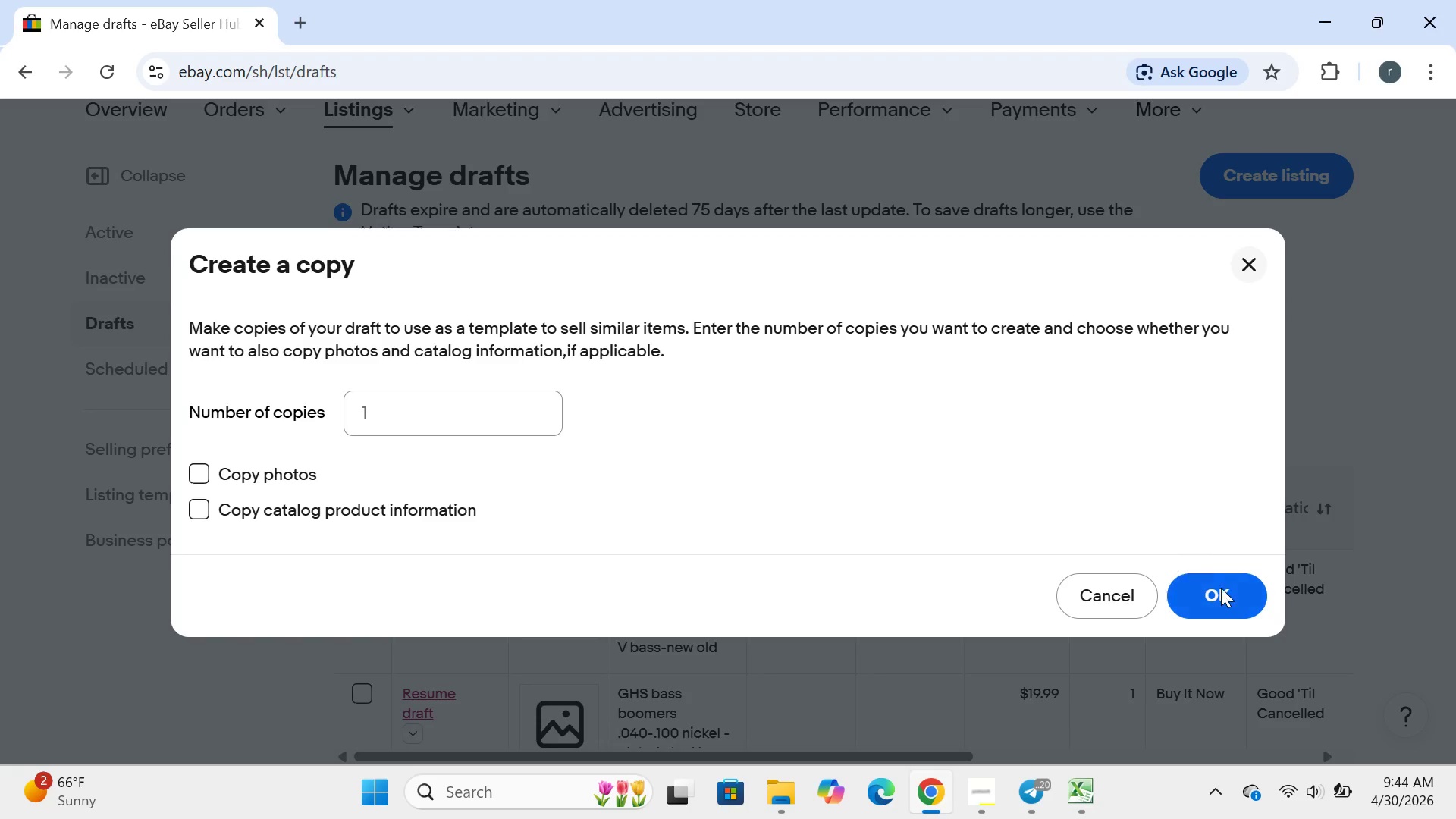 
left_click([1222, 594])
 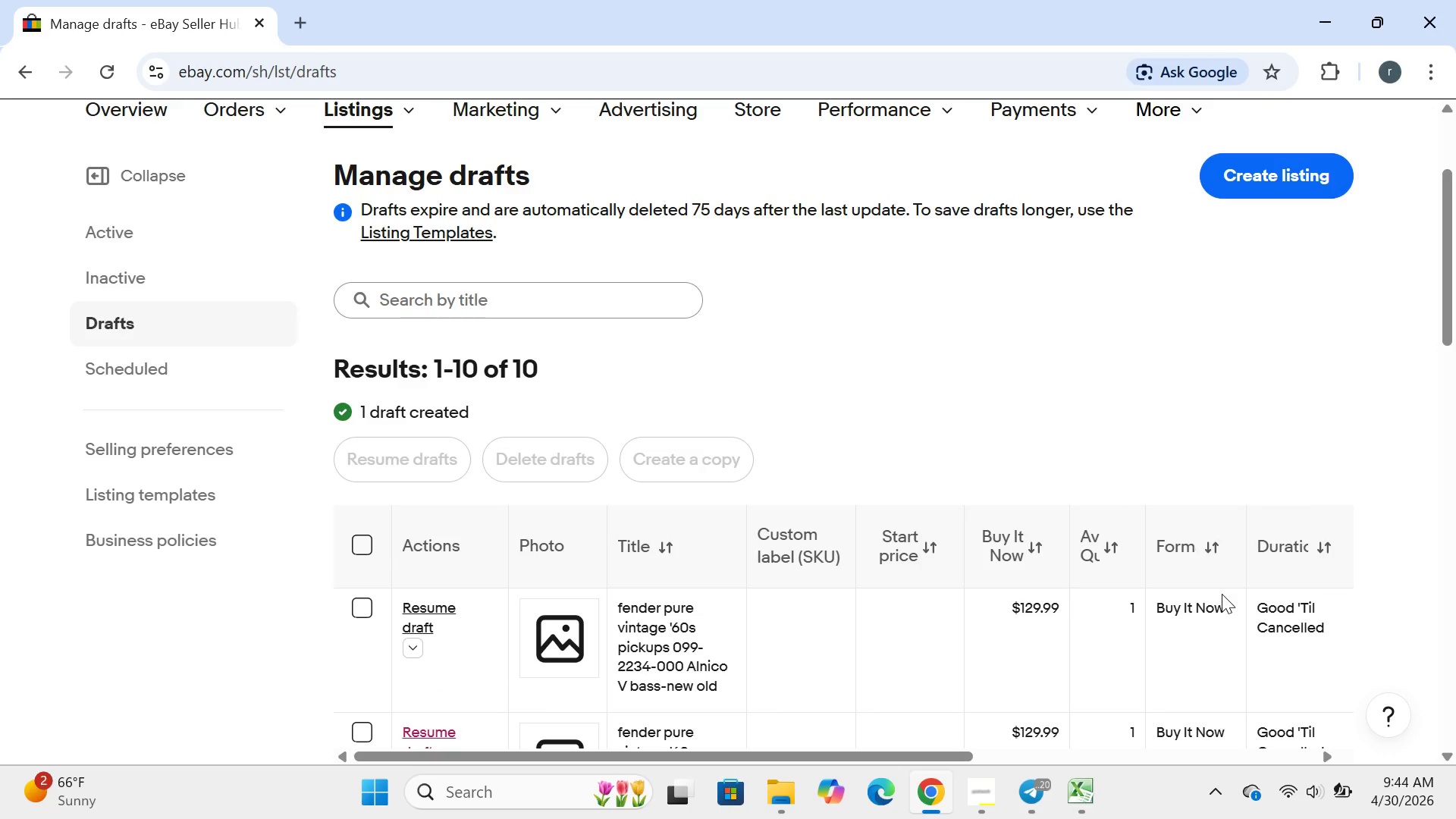 
wait(5.69)
 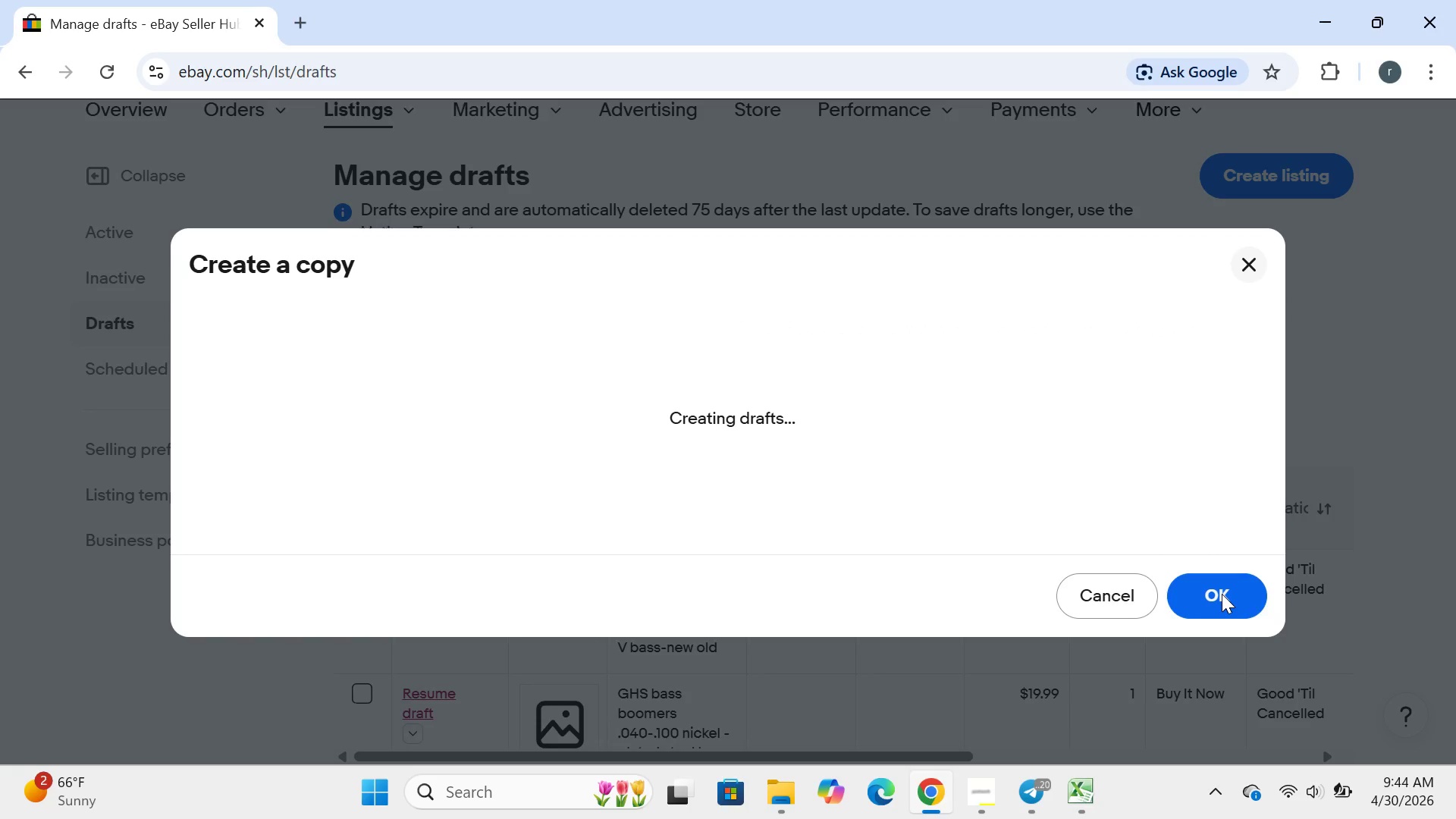 
left_click([416, 611])
 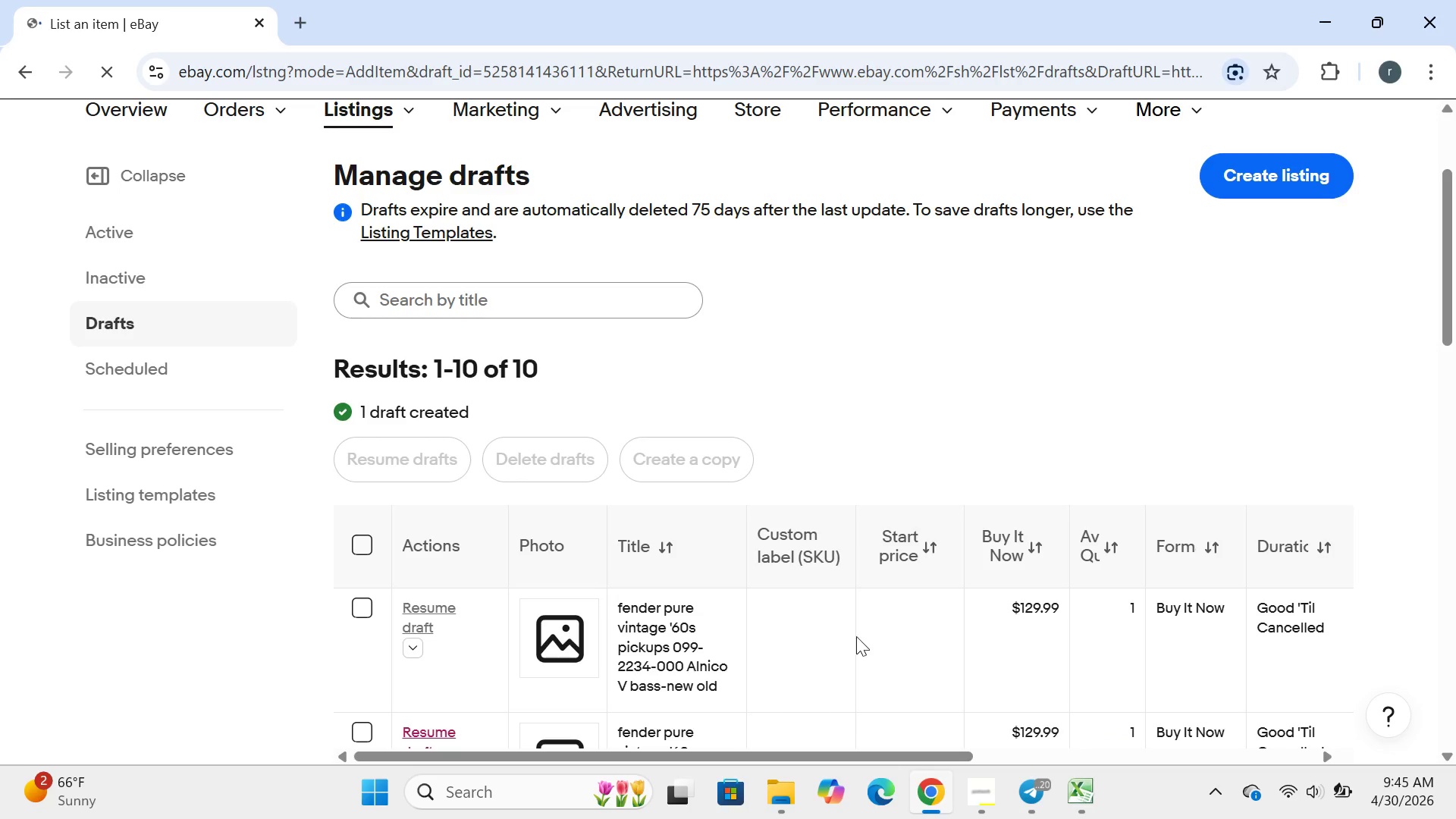 
left_click([975, 794])